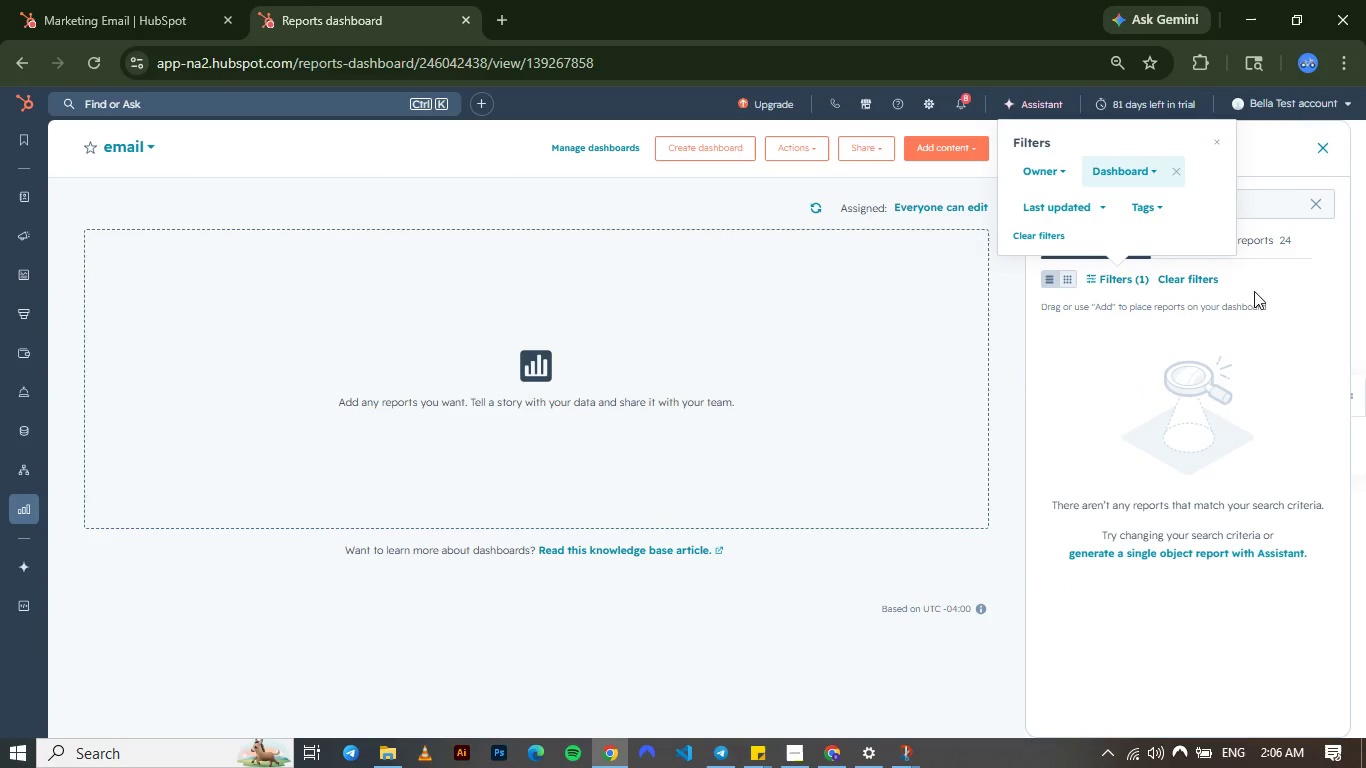 
left_click([1282, 291])
 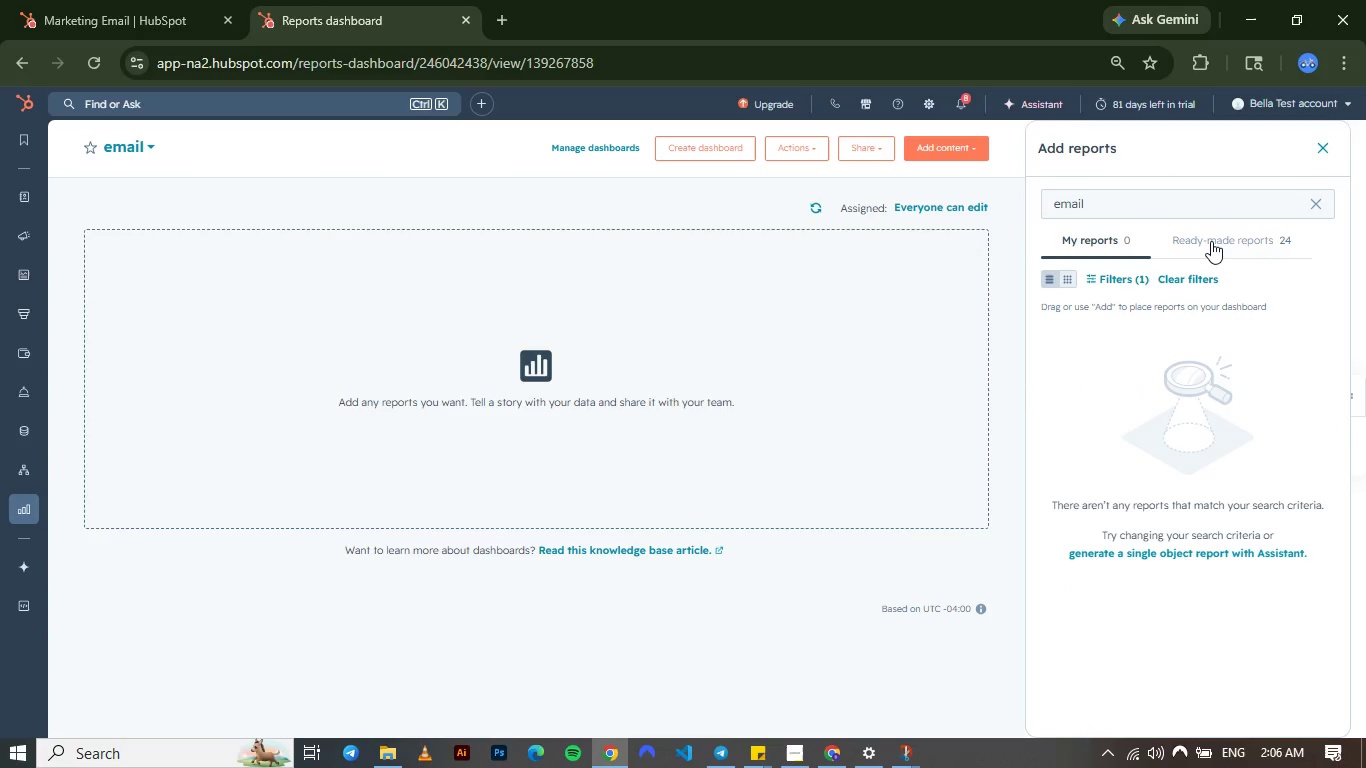 
left_click([1211, 241])
 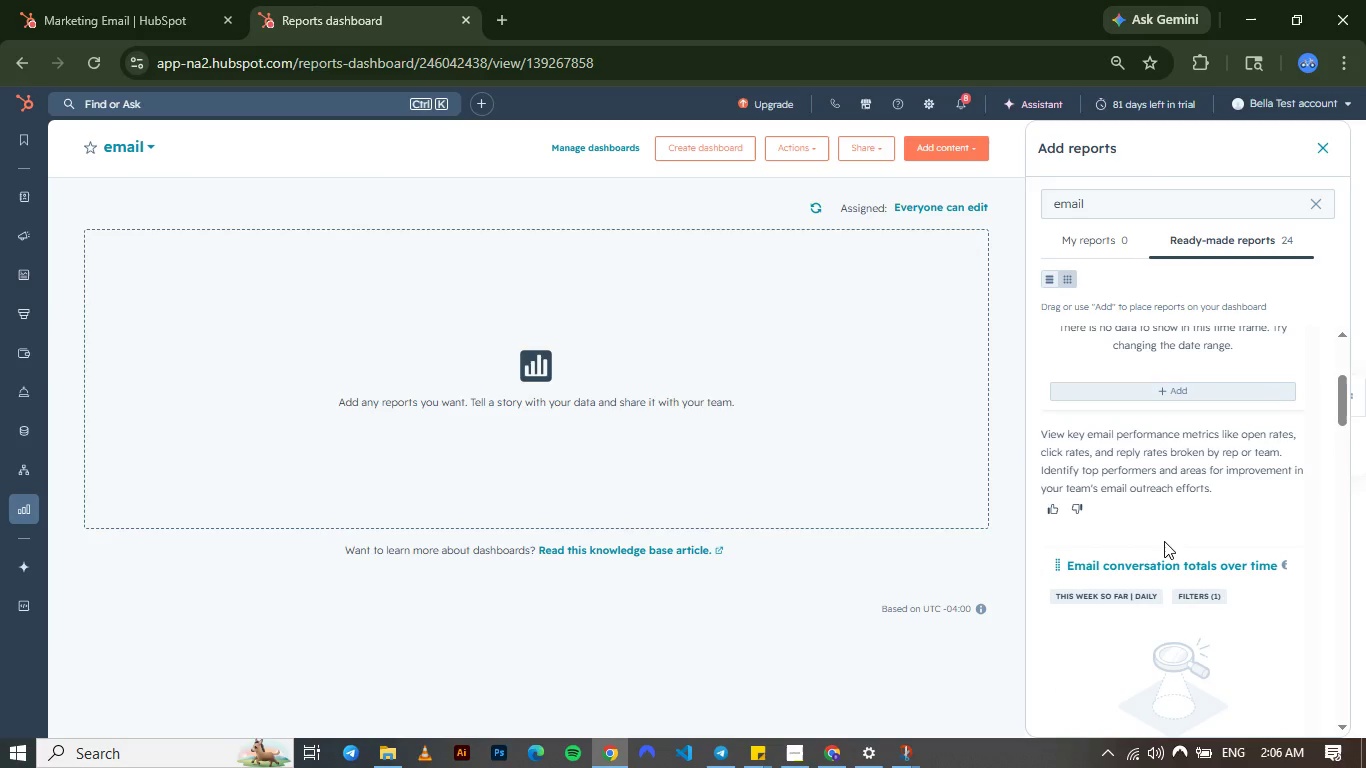 
wait(20.03)
 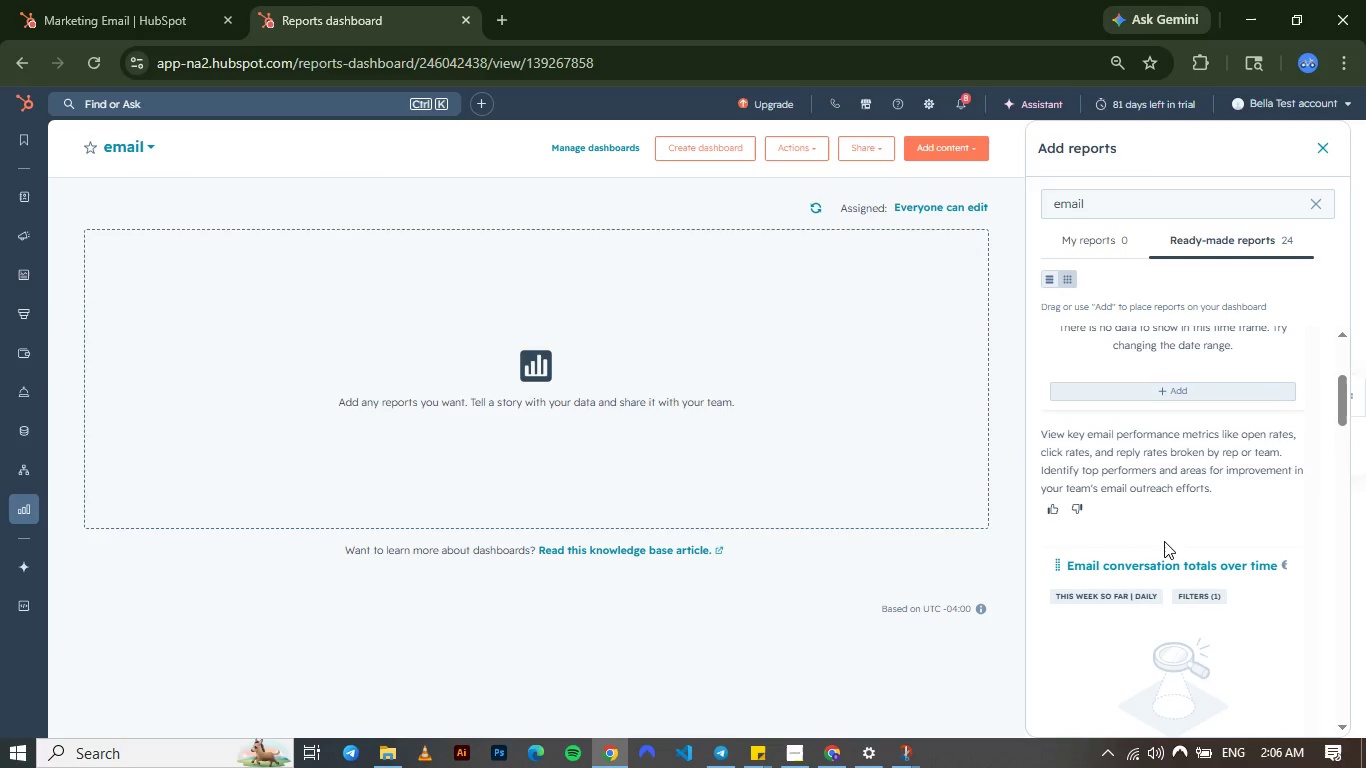 
left_click_drag(start_coordinate=[1203, 210], to_coordinate=[993, 216])
 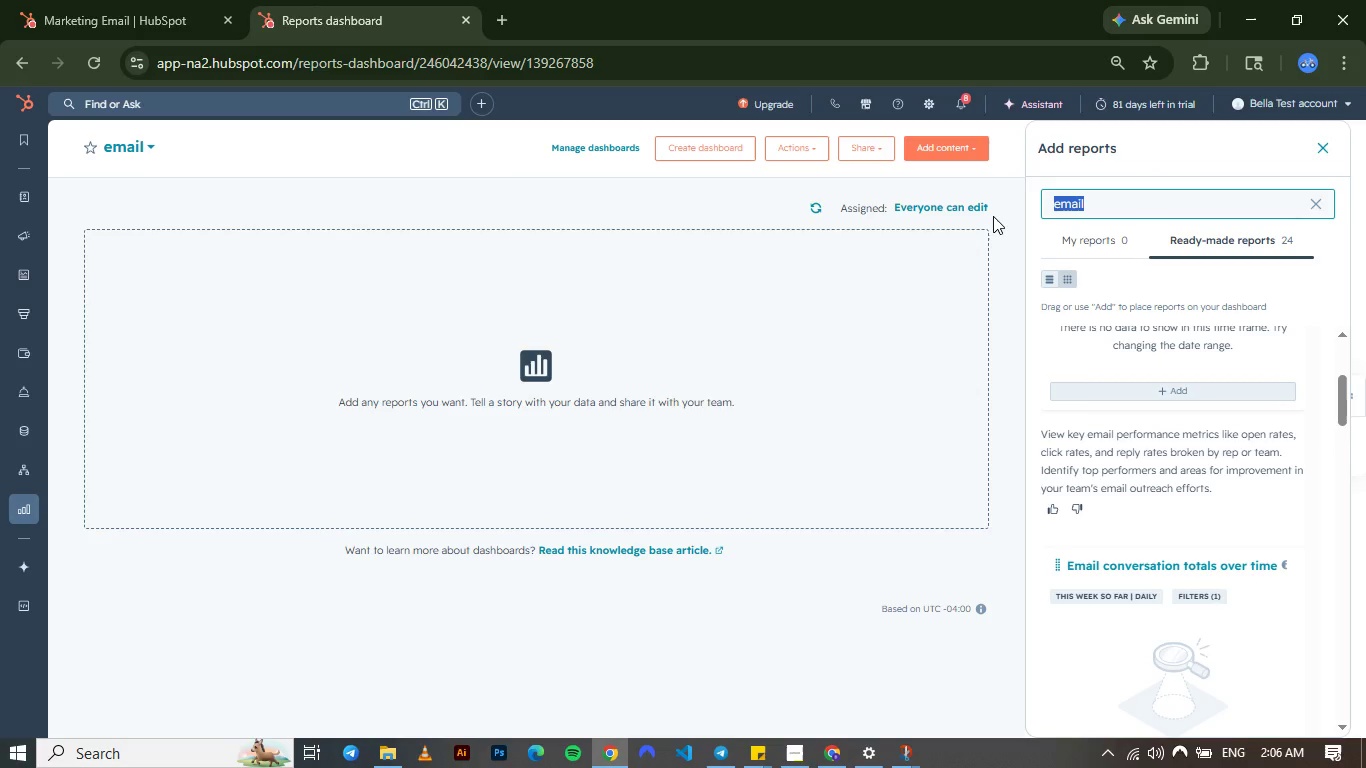 
key(Backspace)
type(marketing)
 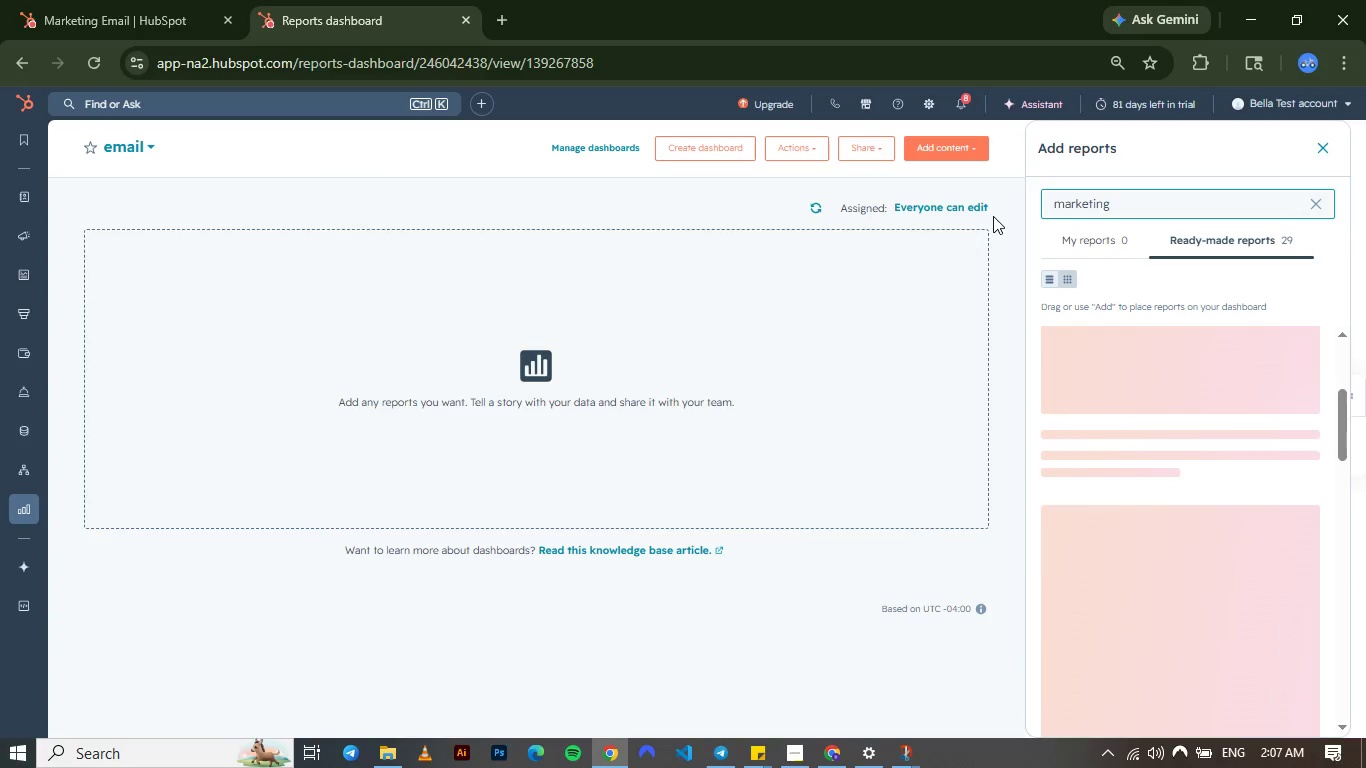 
type( email)
 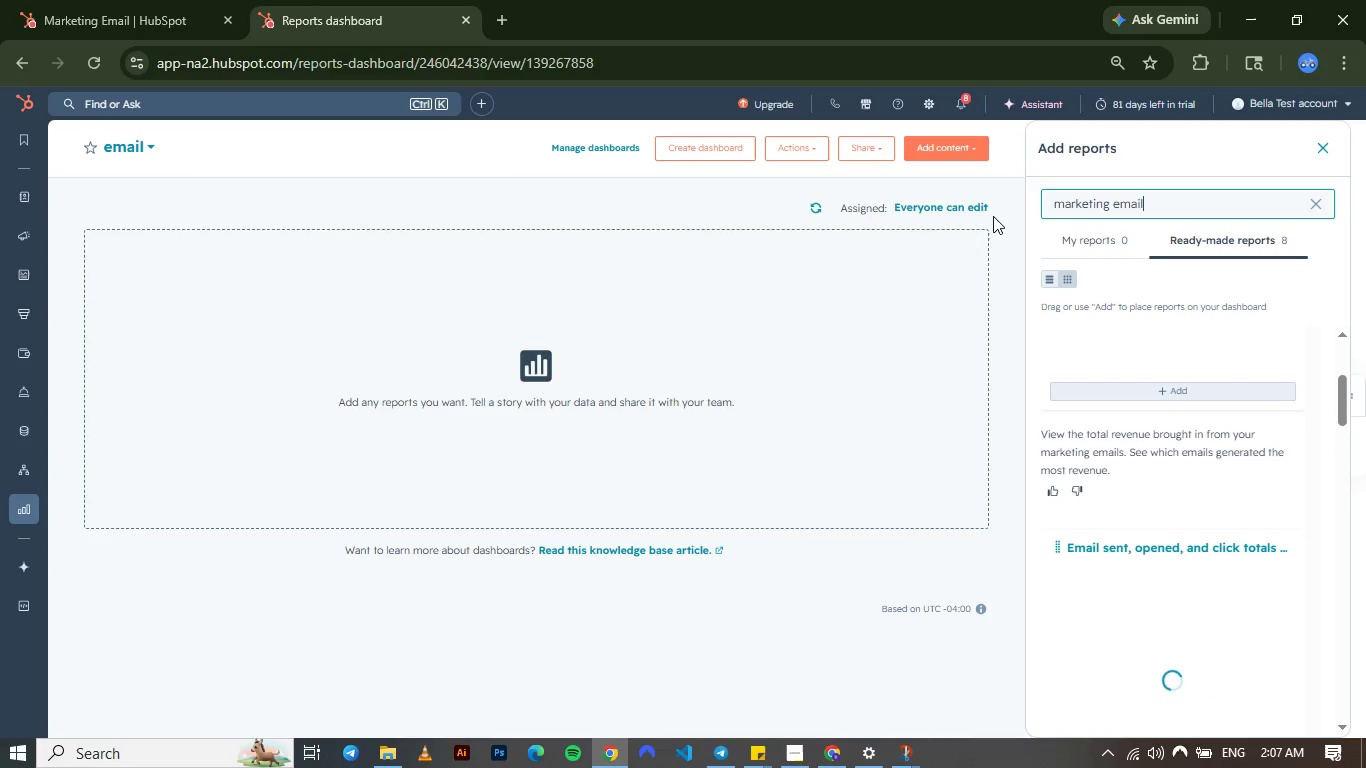 
wait(7.09)
 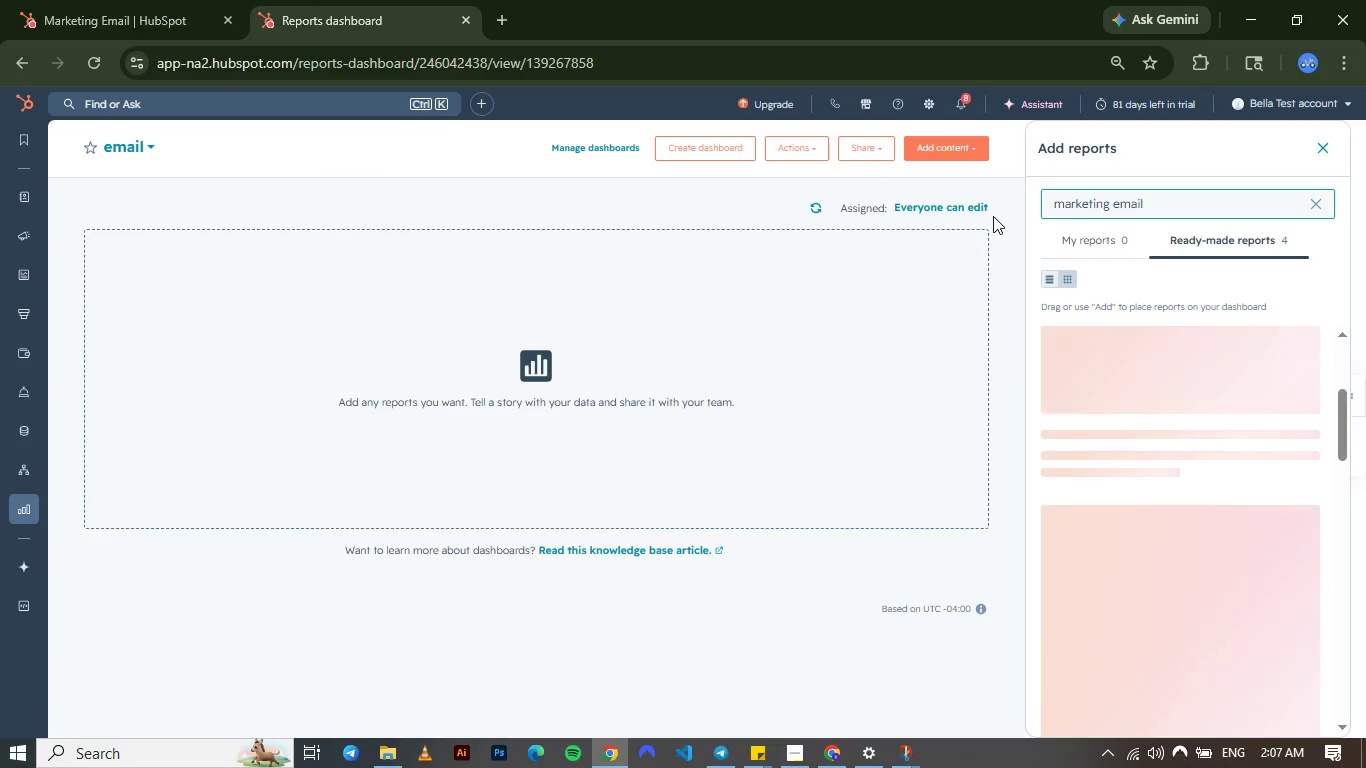 
mouse_move([1258, 332])
 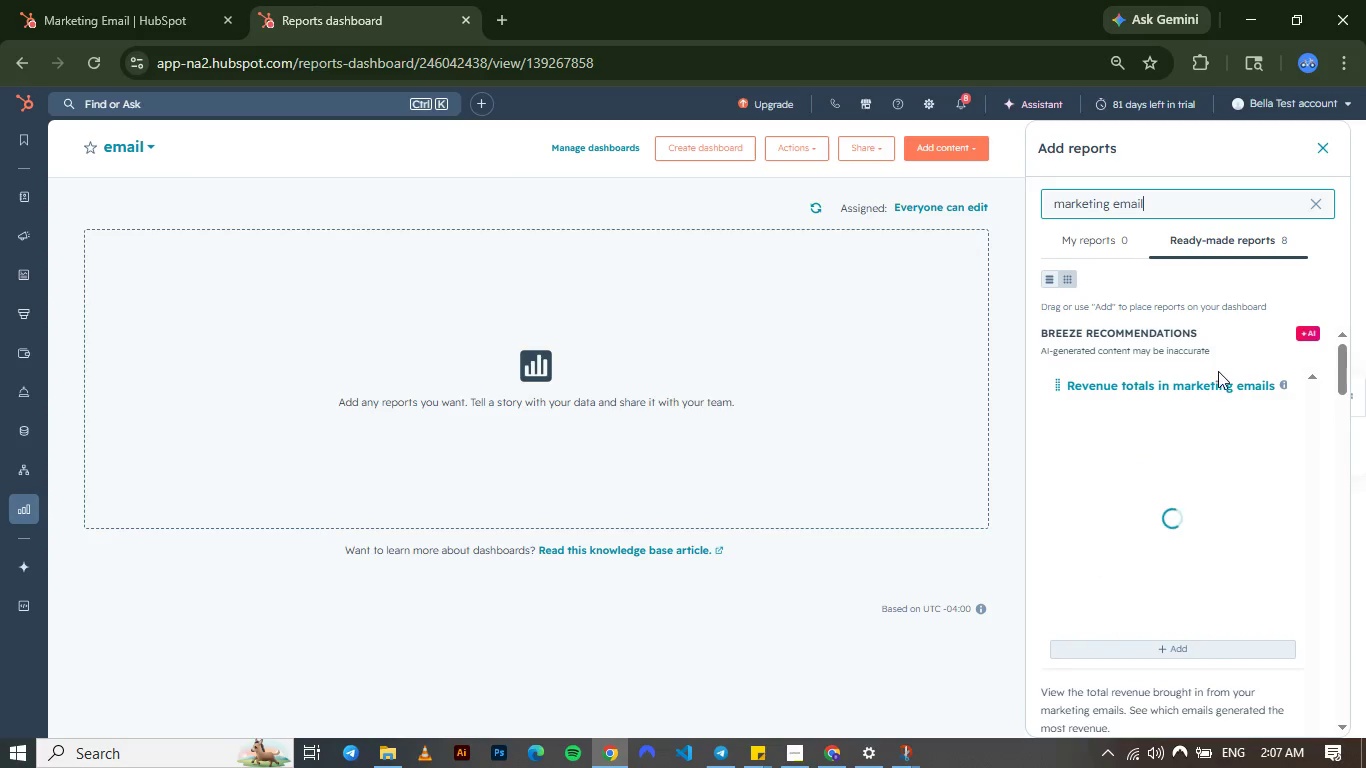 
mouse_move([1215, 395])
 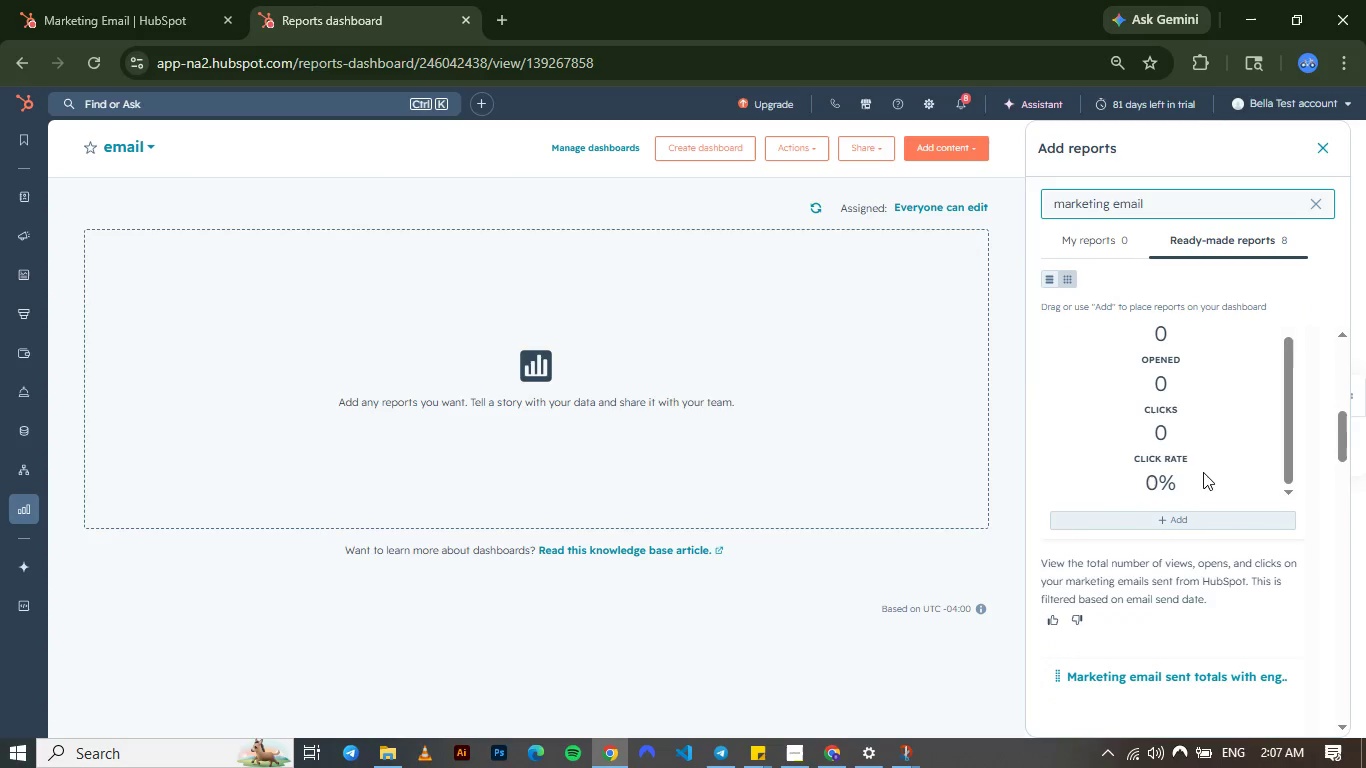 
mouse_move([1183, 550])
 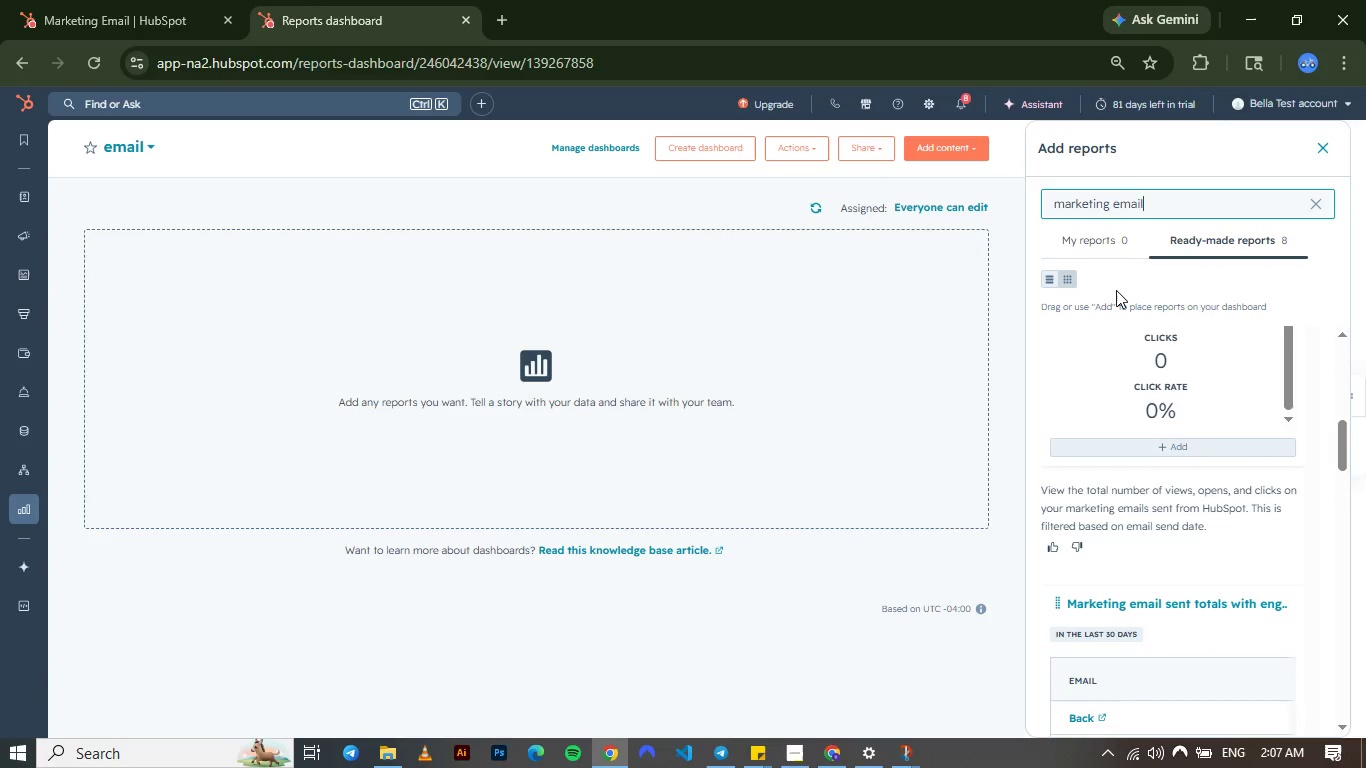 
type( r)
key(Backspace)
type(engagement)
key(Backspace)
key(Backspace)
key(Backspace)
key(Backspace)
key(Backspace)
key(Backspace)
key(Backspace)
key(Backspace)
key(Backspace)
key(Backspace)
 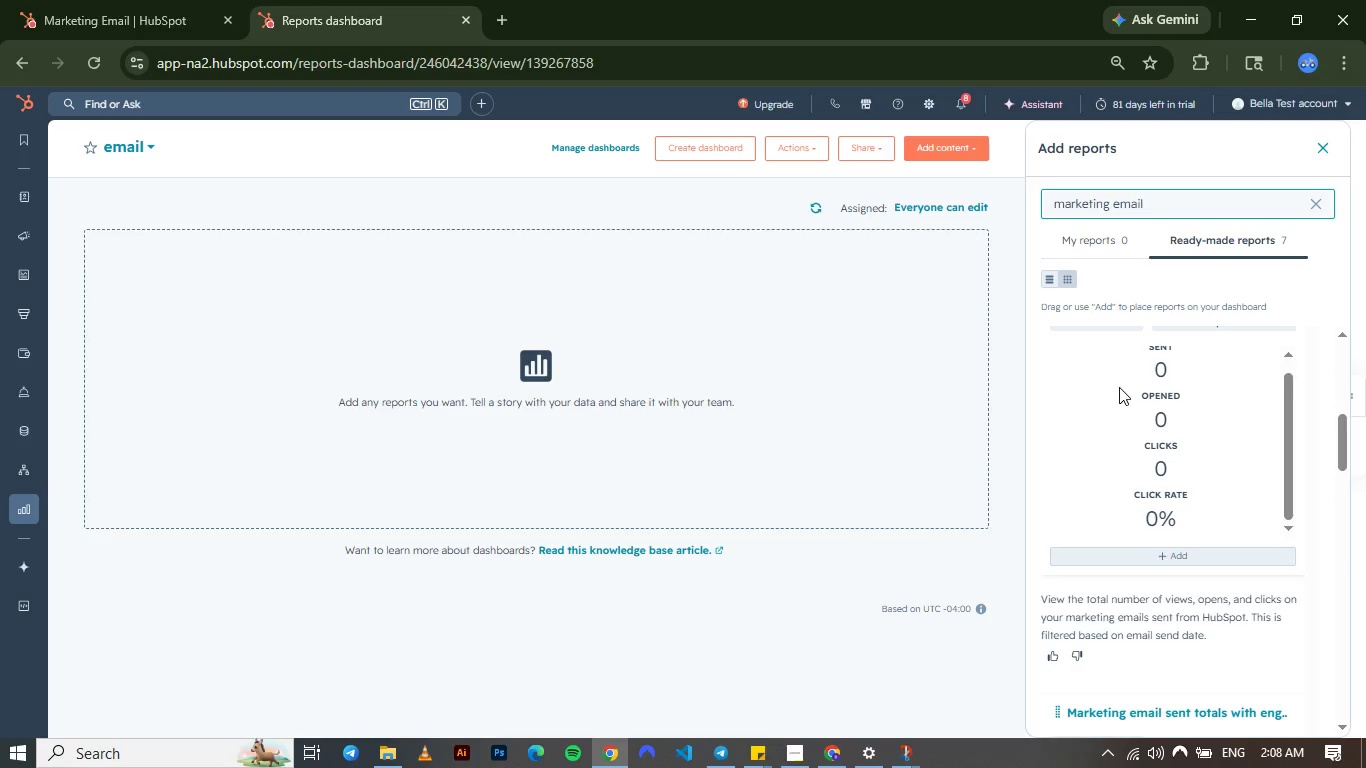 
wait(49.17)
 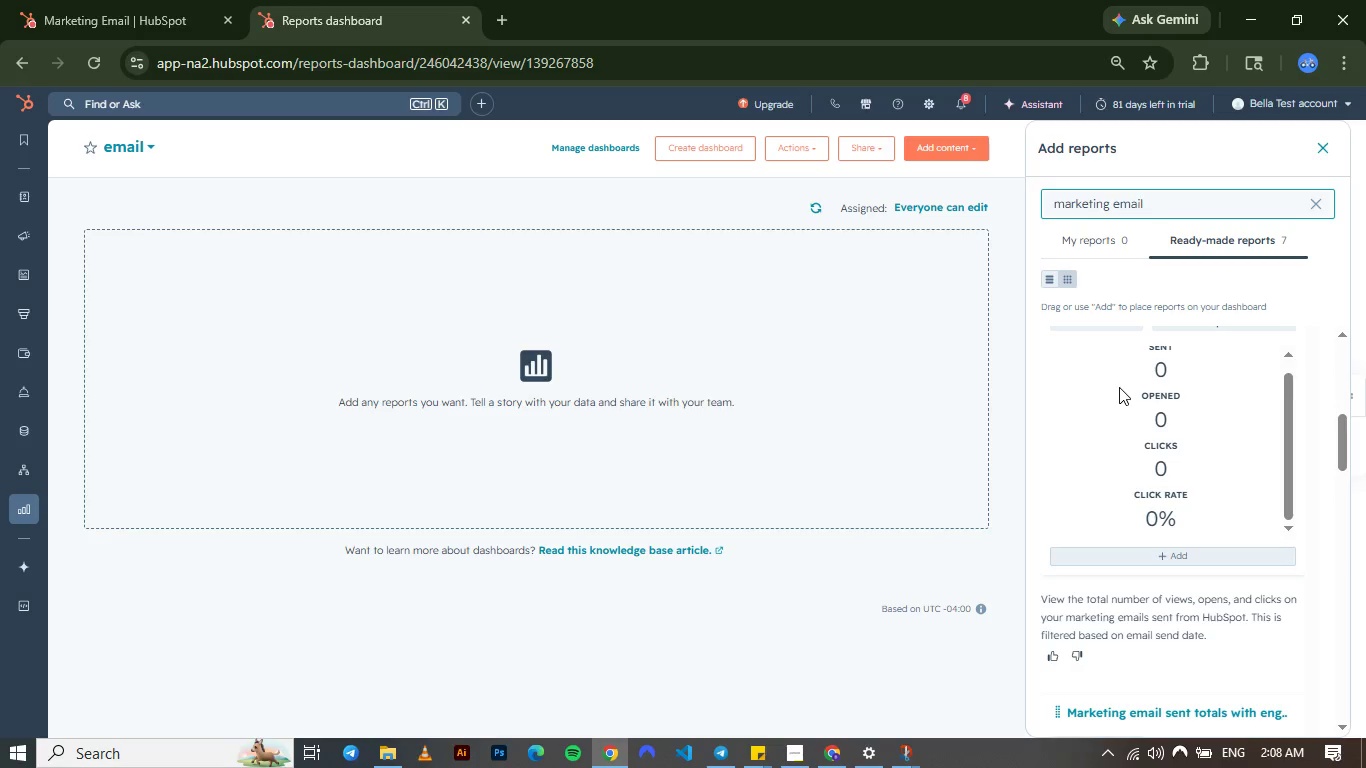 
left_click([1069, 245])
 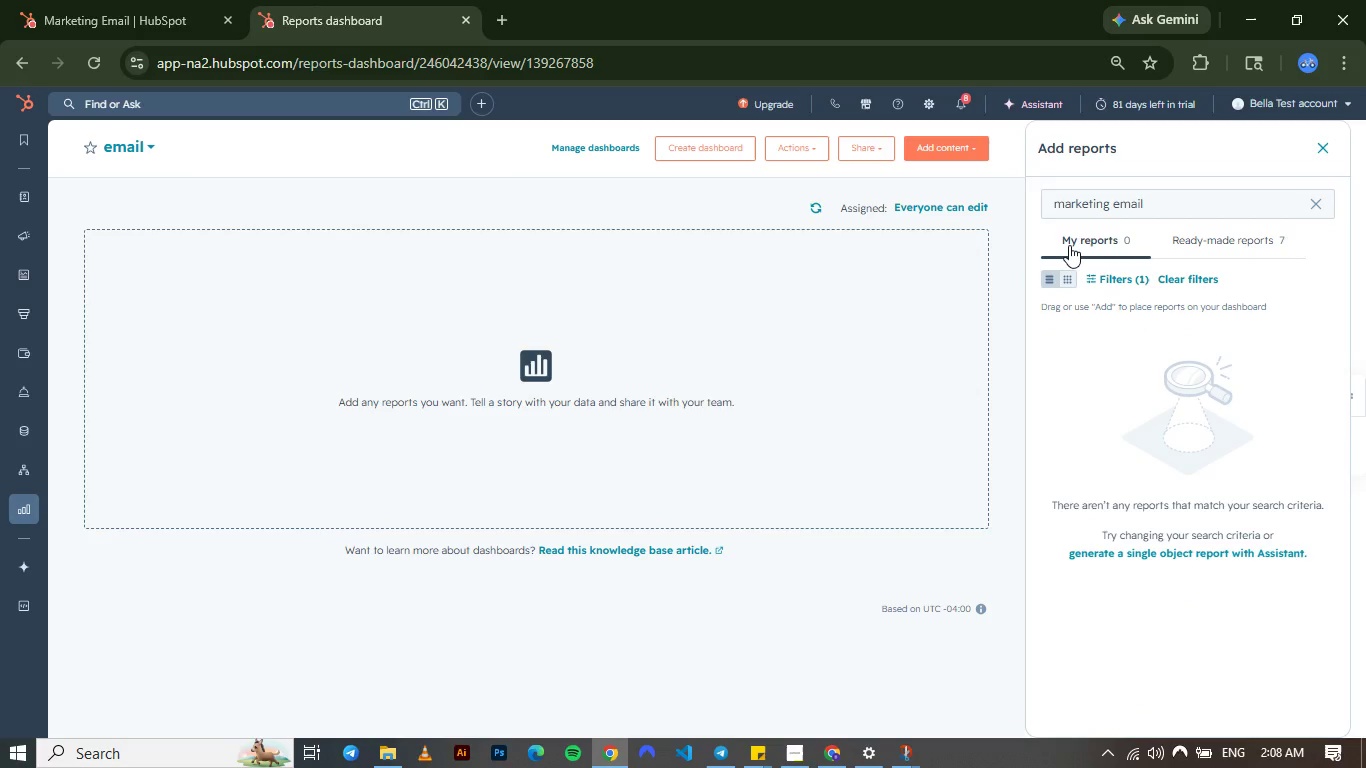 
wait(9.84)
 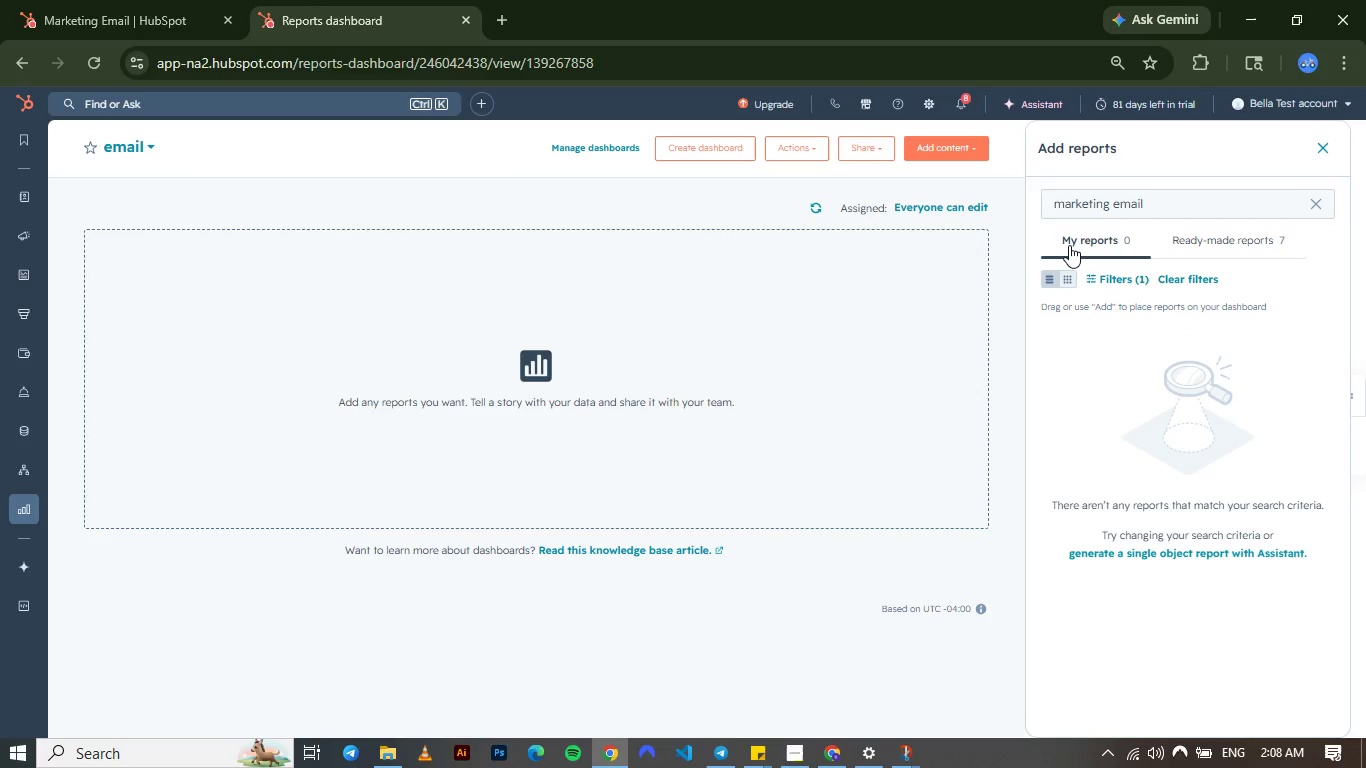 
left_click([1228, 206])
 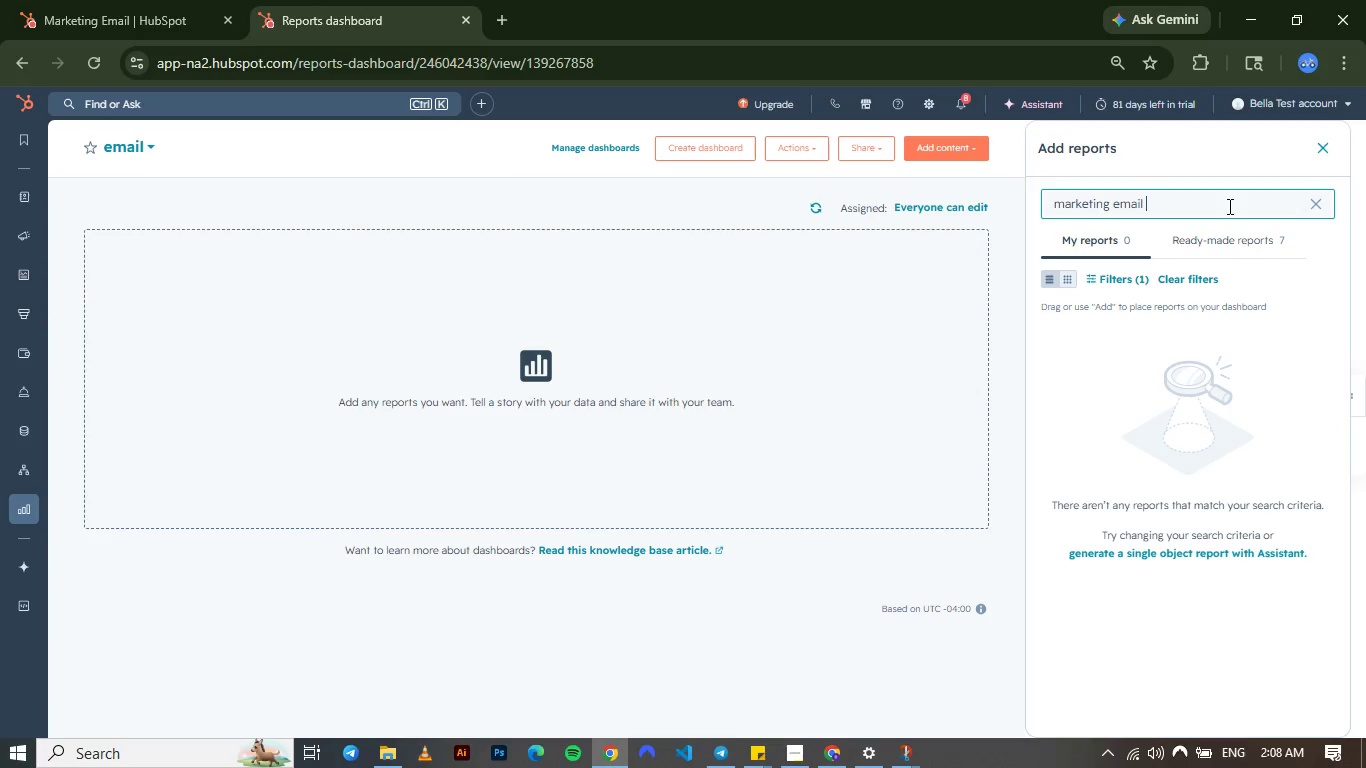 
key(Backspace)
 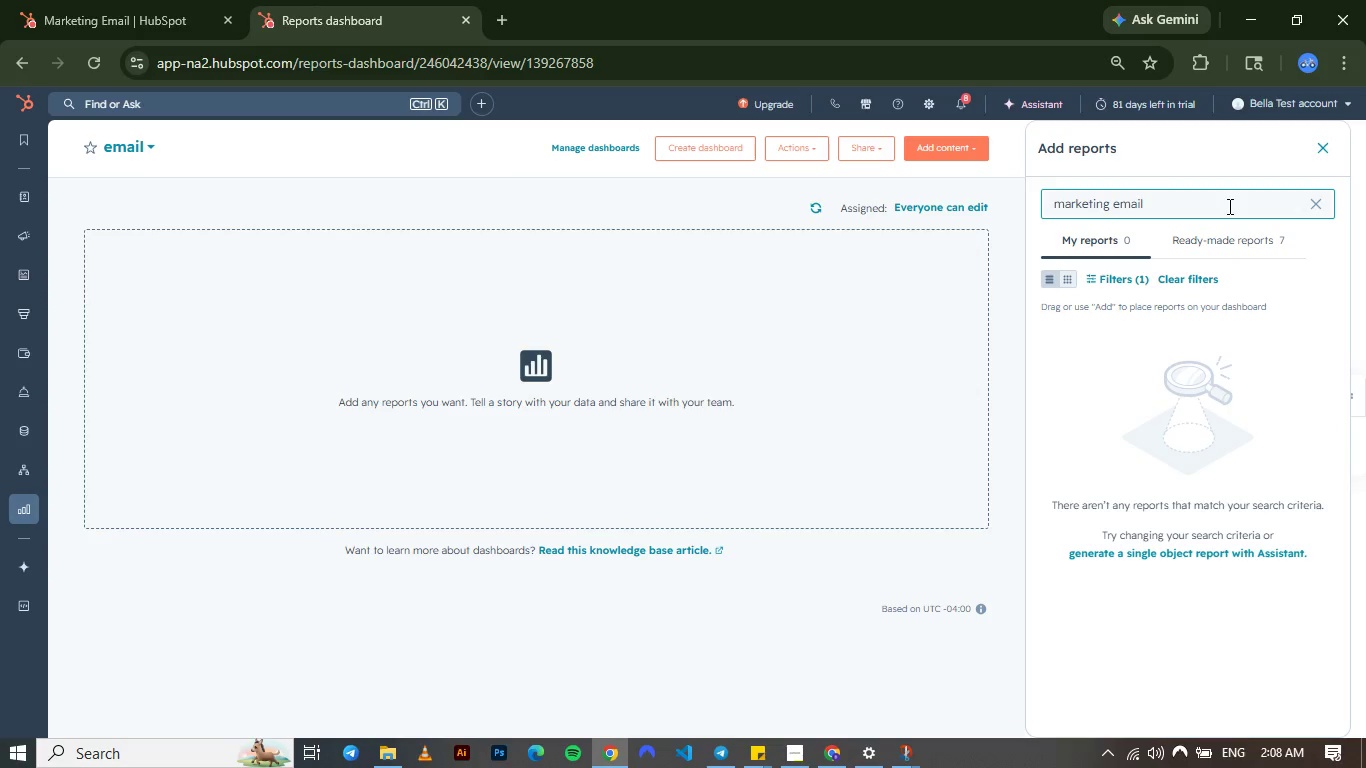 
key(Enter)
 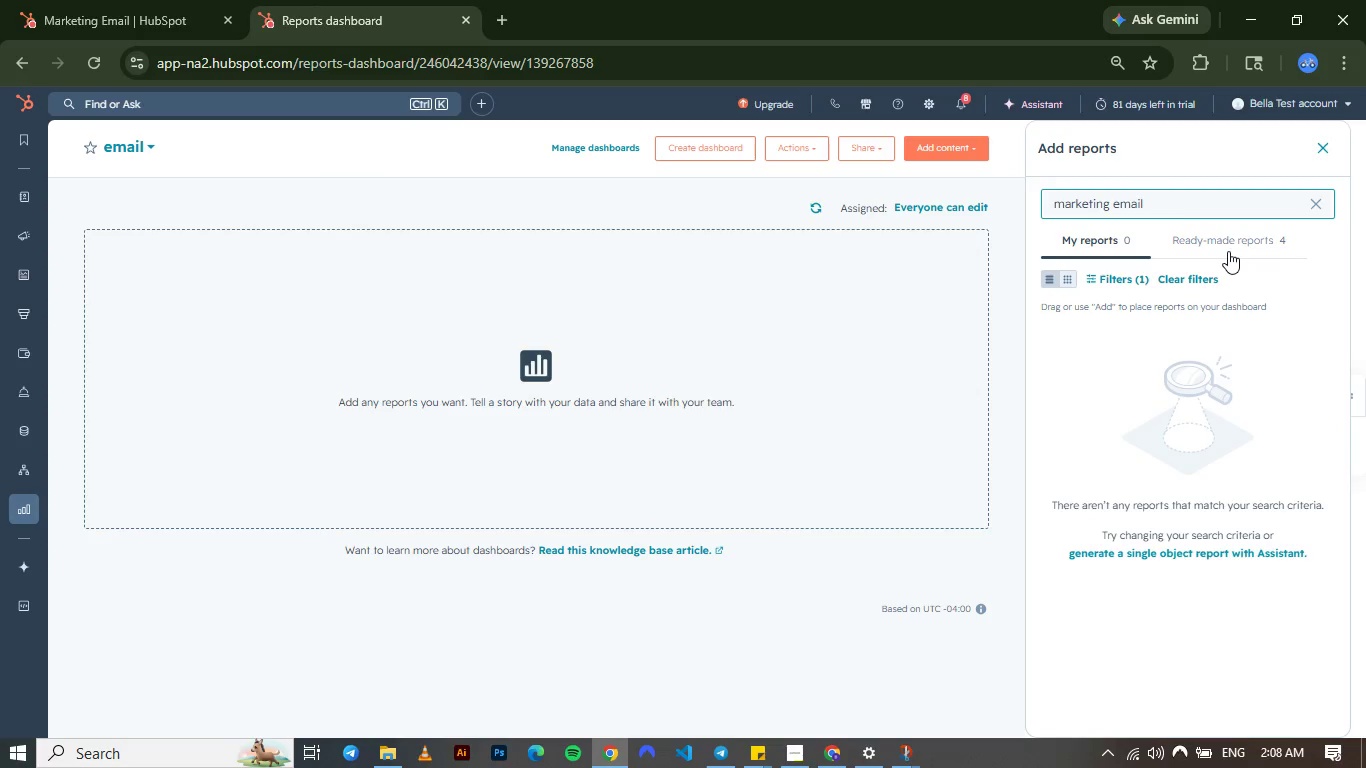 
left_click([1227, 251])
 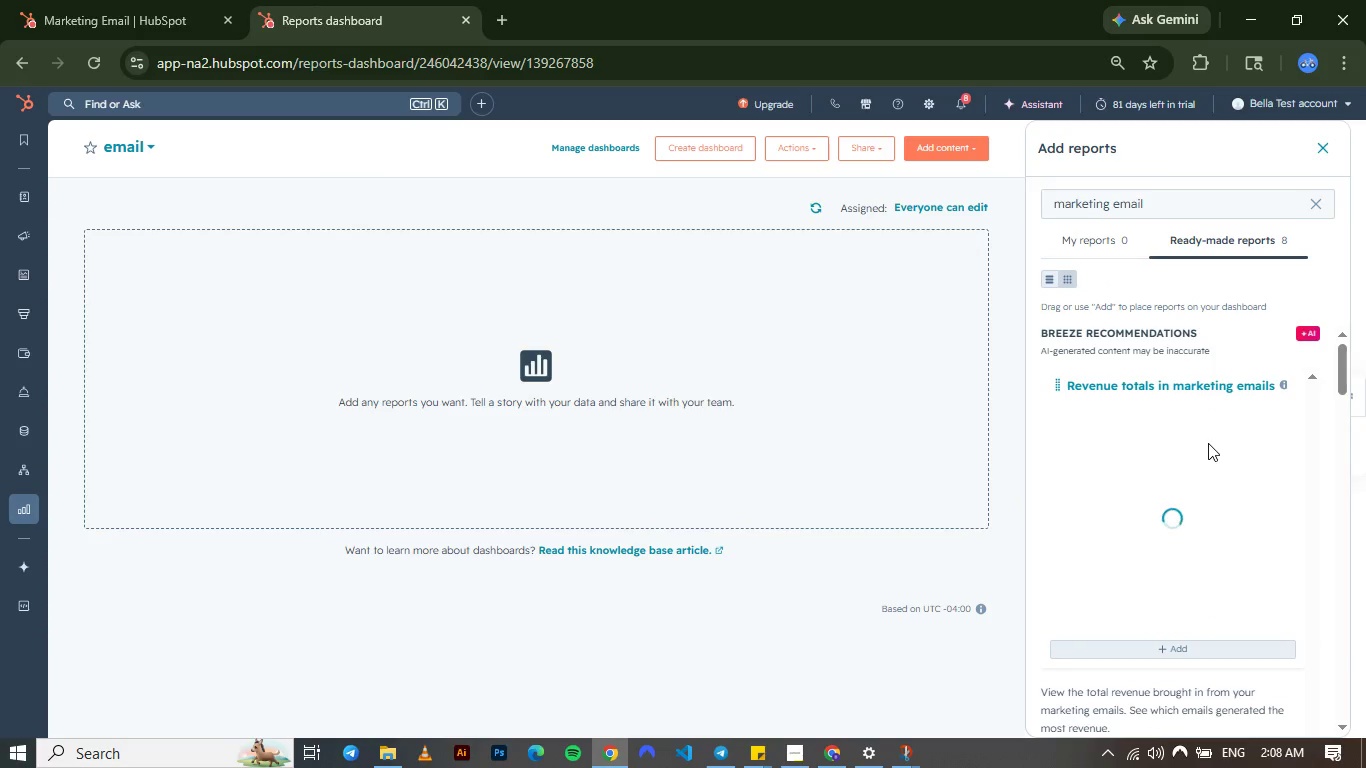 
mouse_move([1200, 421])
 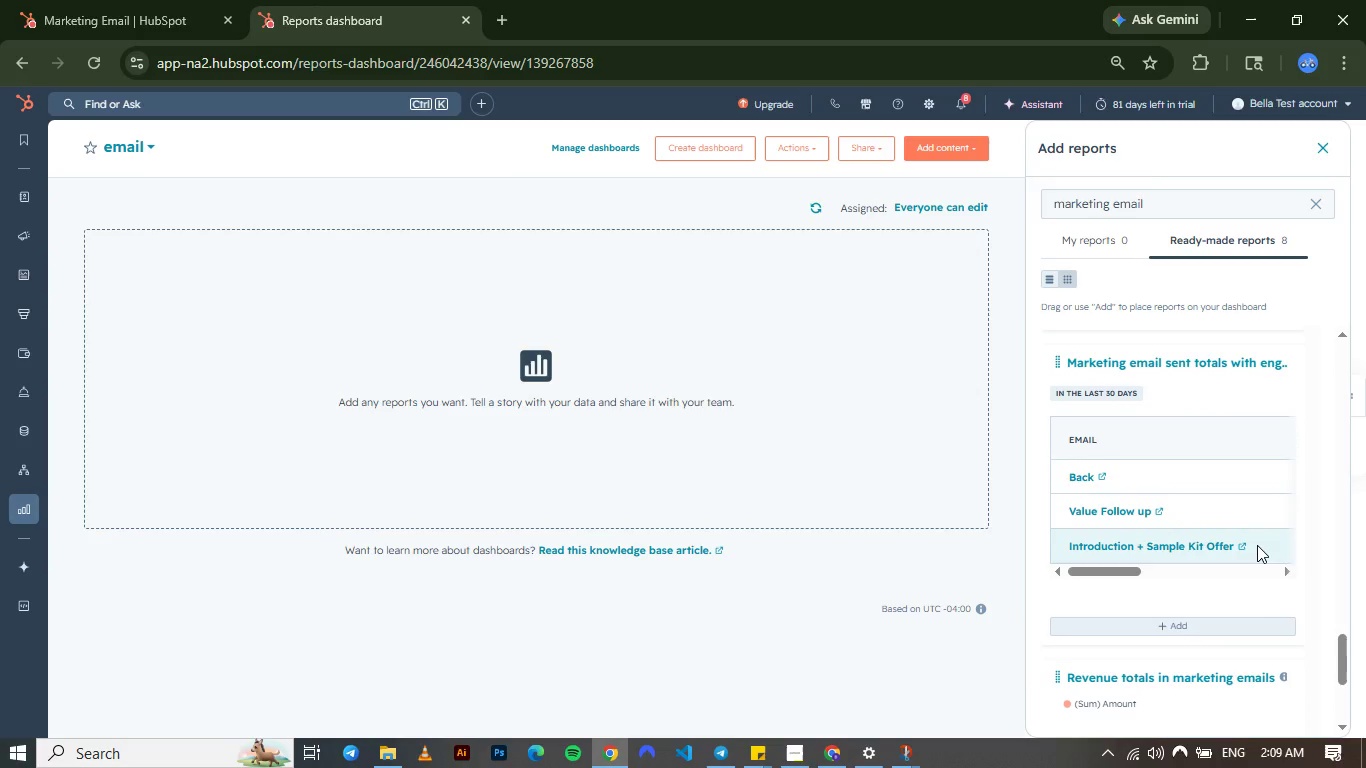 
wait(20.91)
 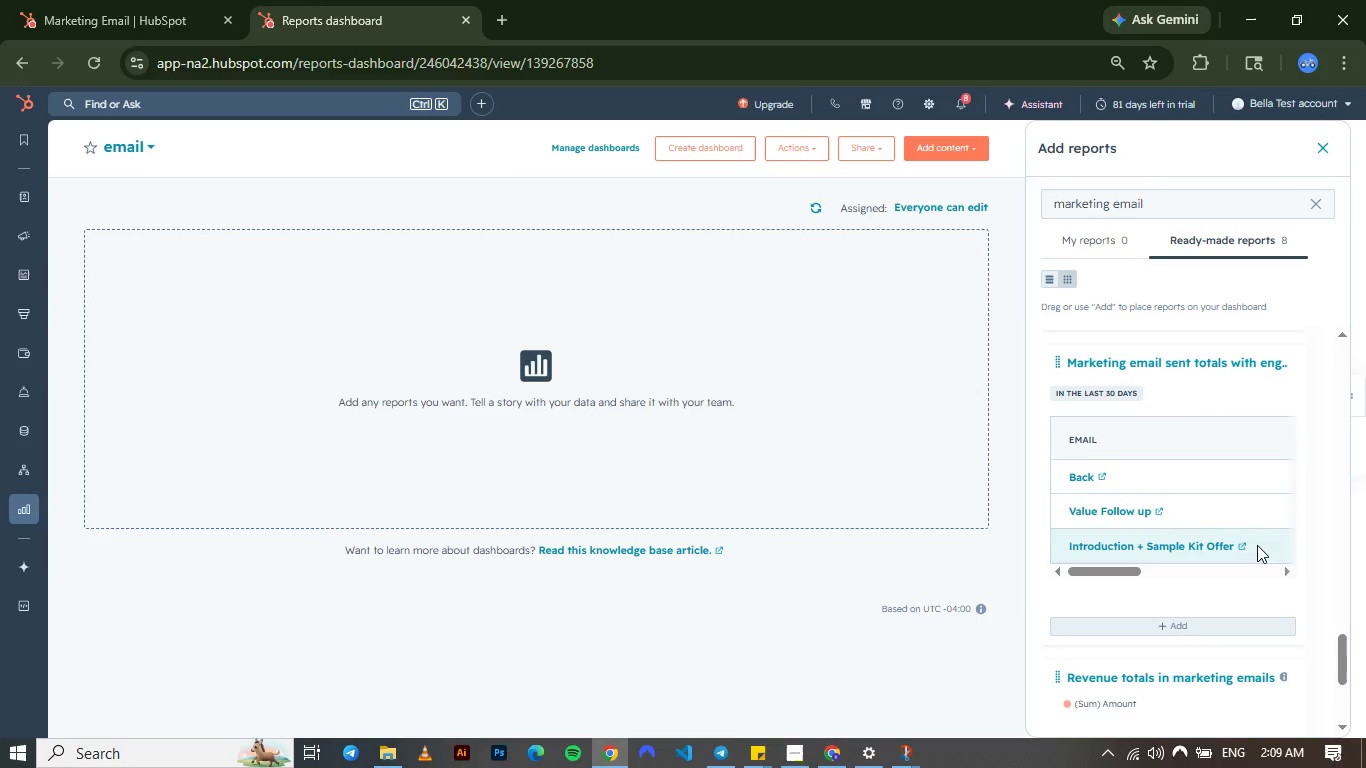 
left_click([1195, 360])
 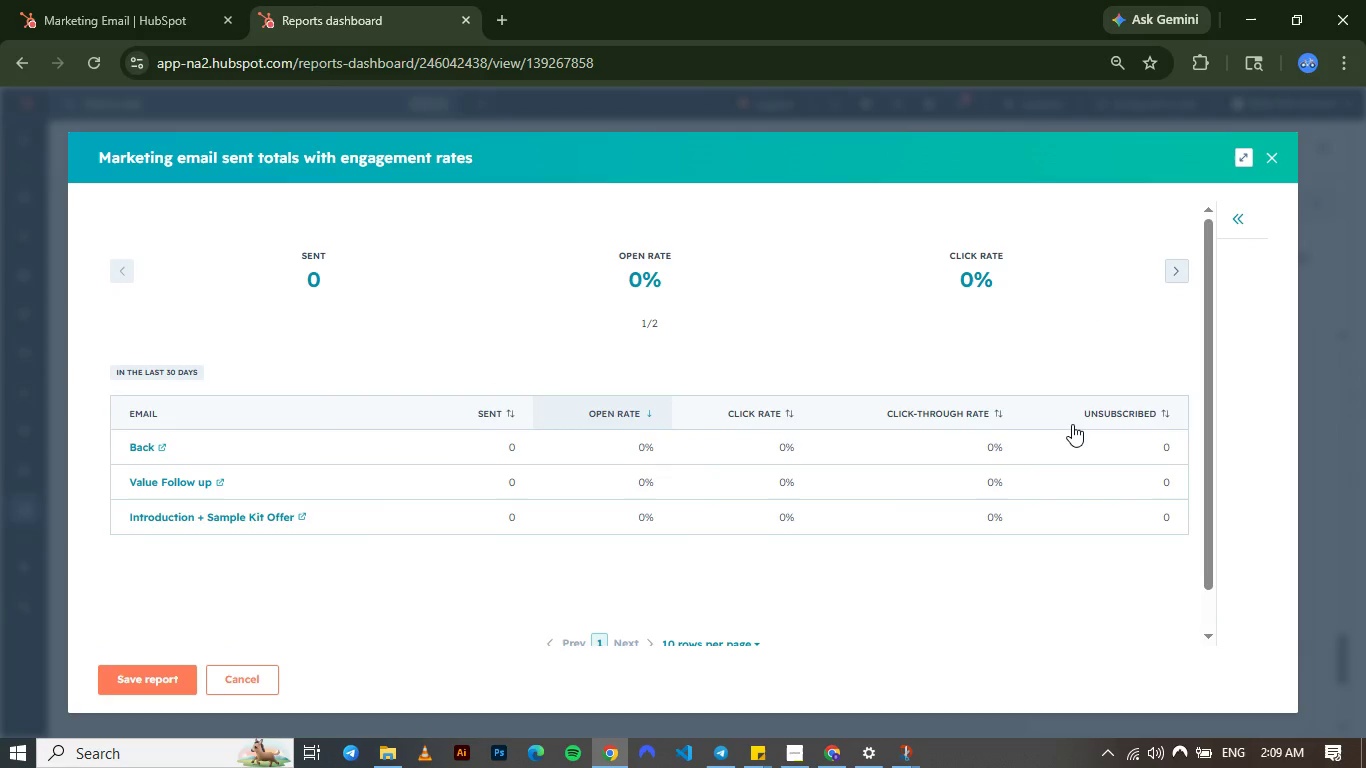 
wait(14.41)
 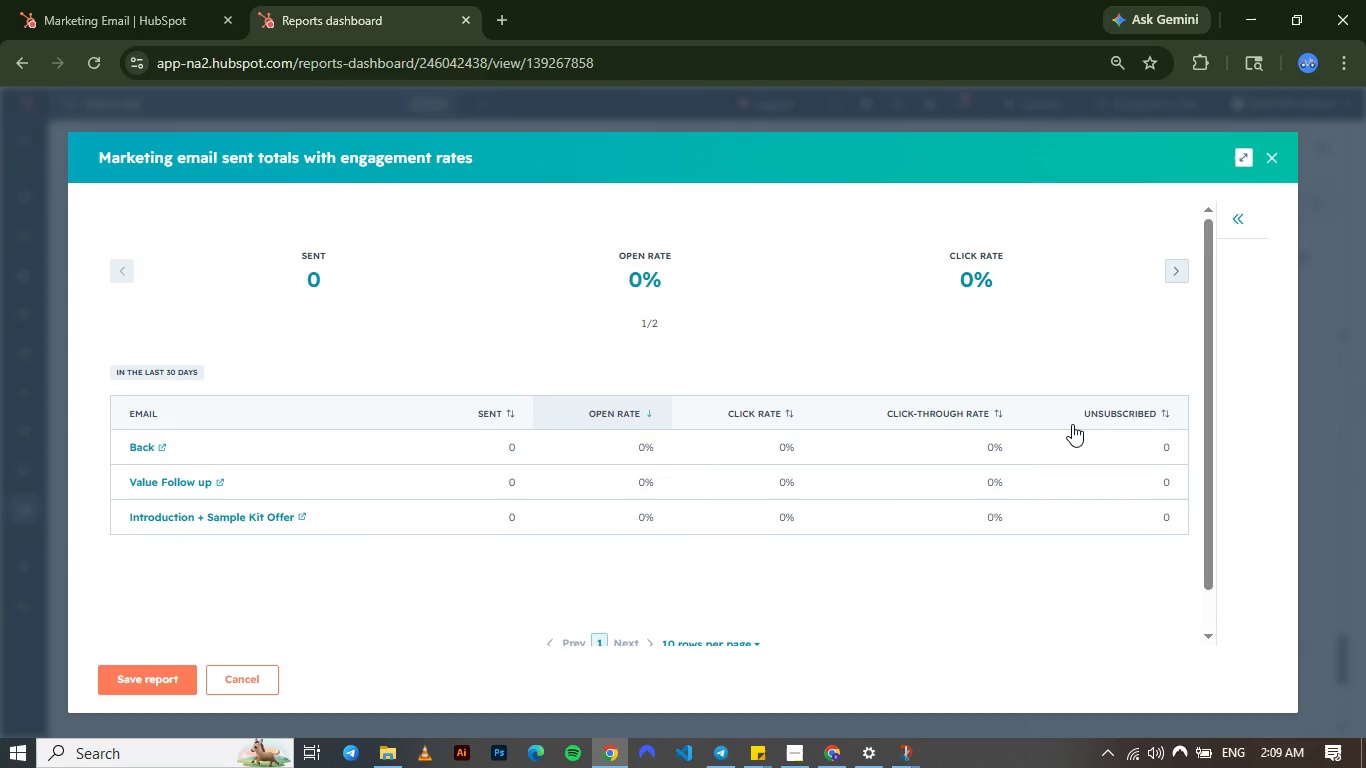 
left_click([139, 671])
 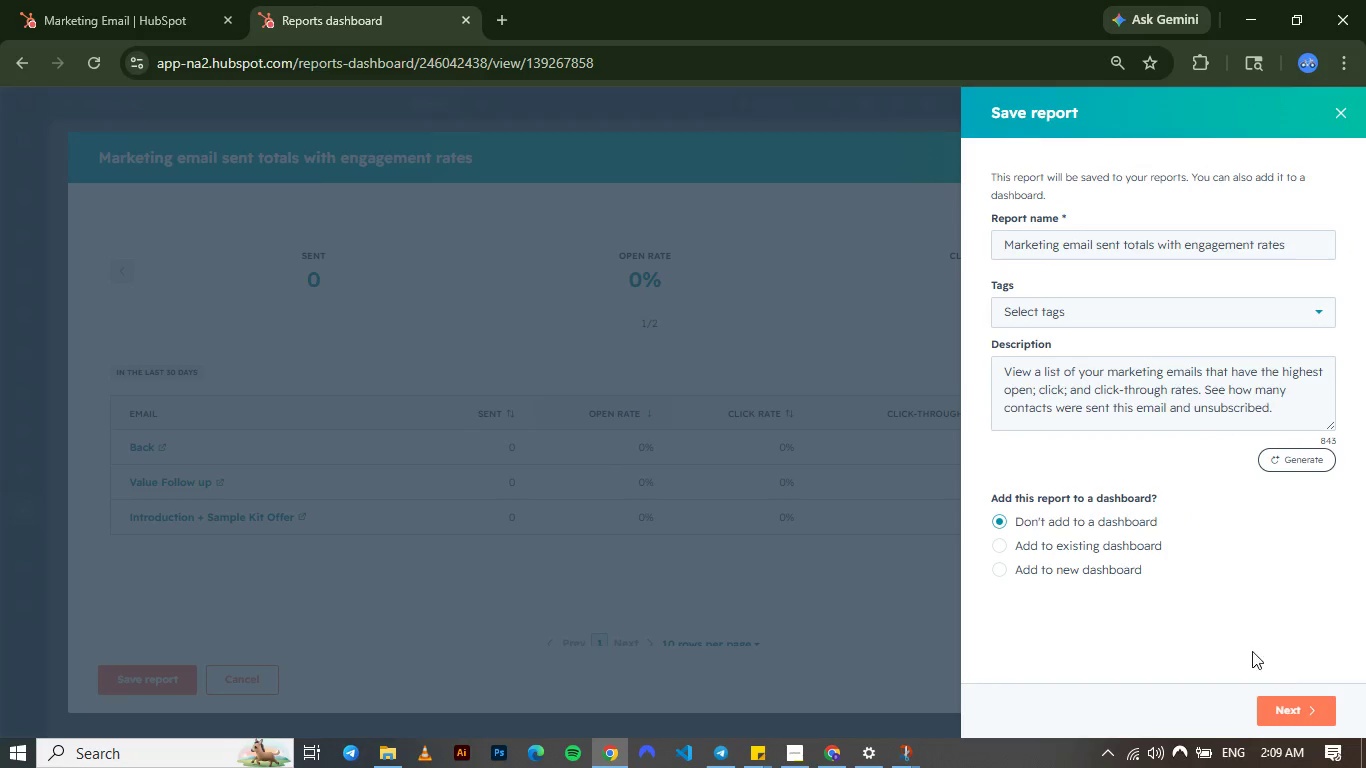 
left_click([1123, 541])
 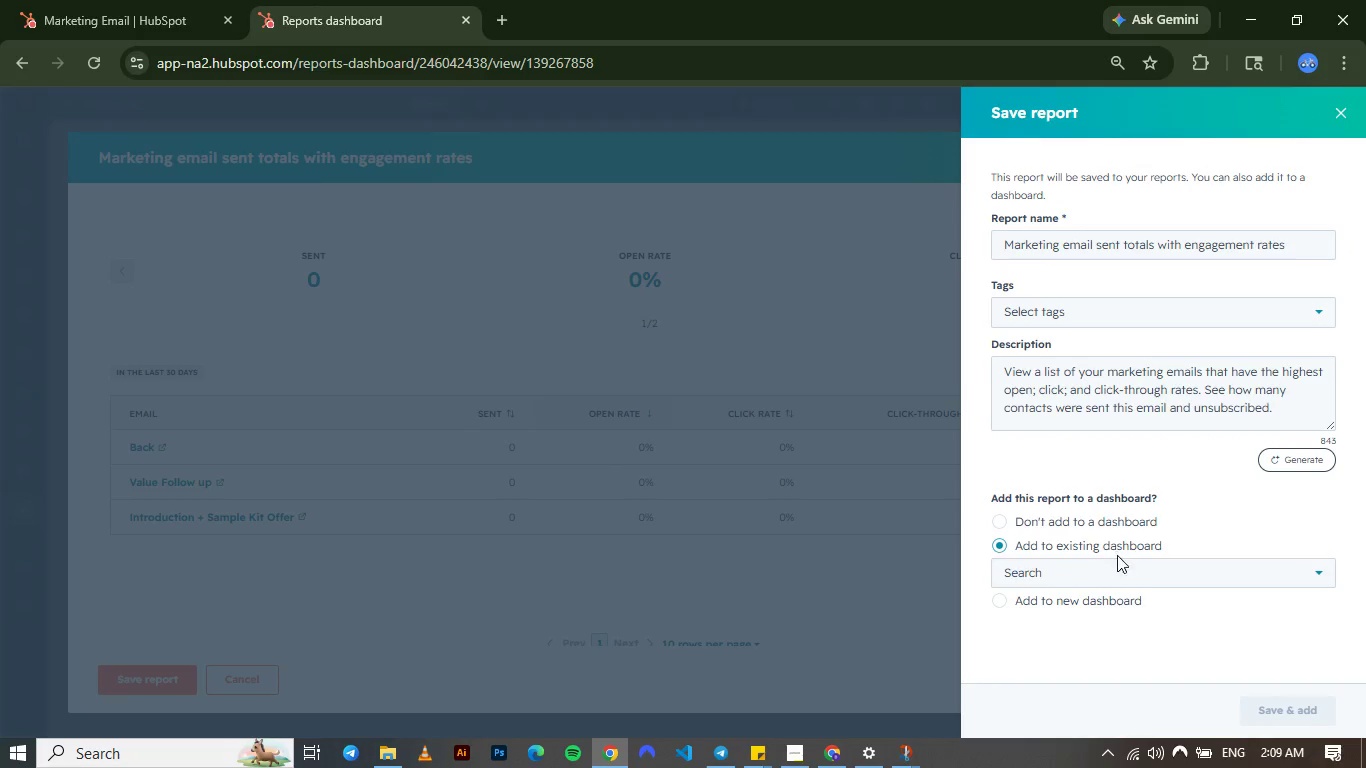 
left_click([1121, 563])
 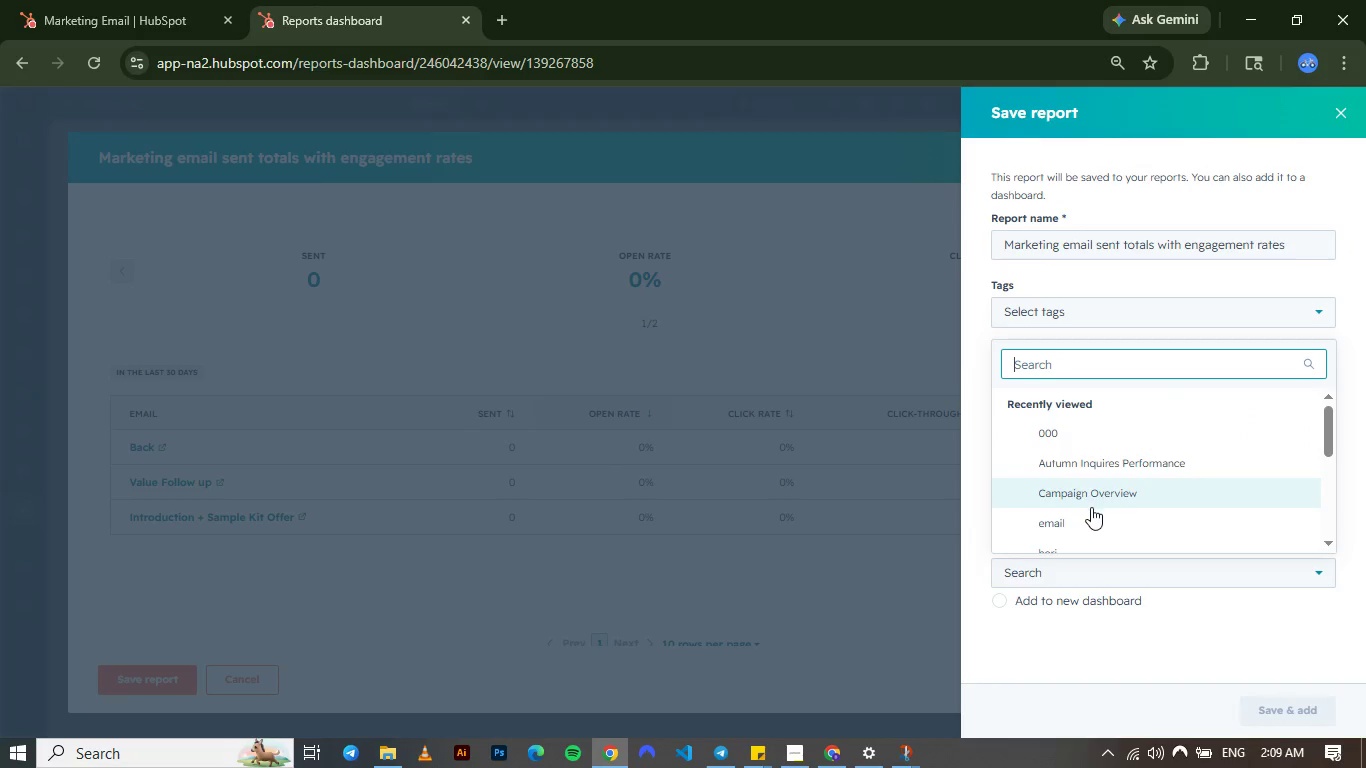 
left_click([1095, 517])
 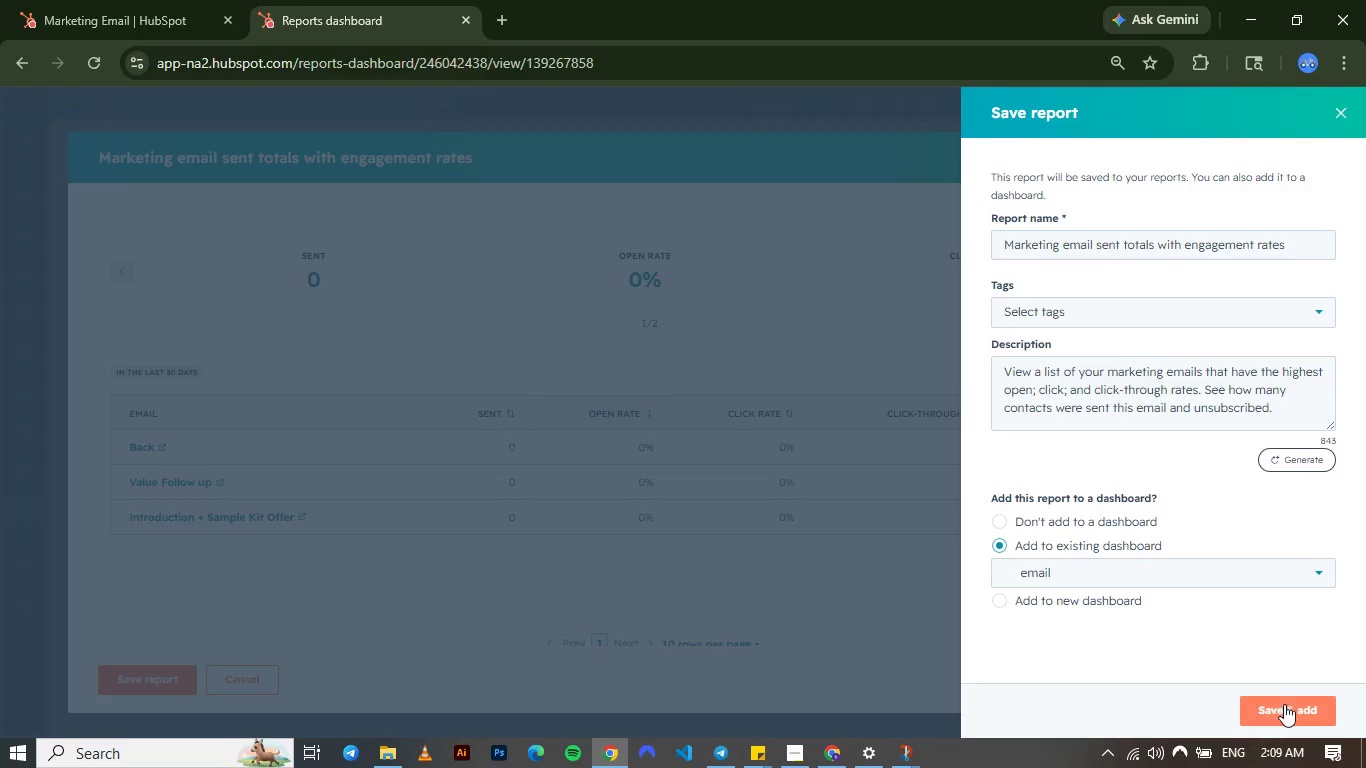 
left_click([1284, 710])
 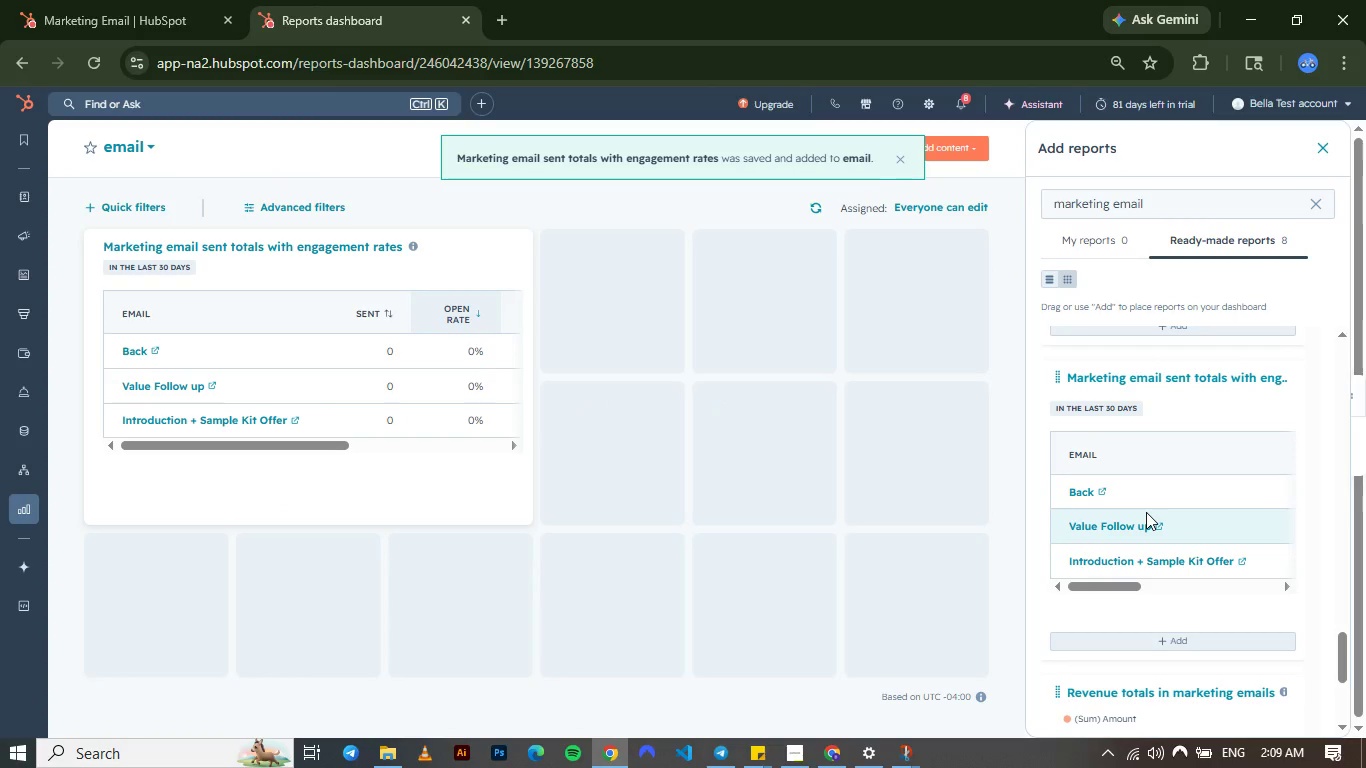 
wait(12.19)
 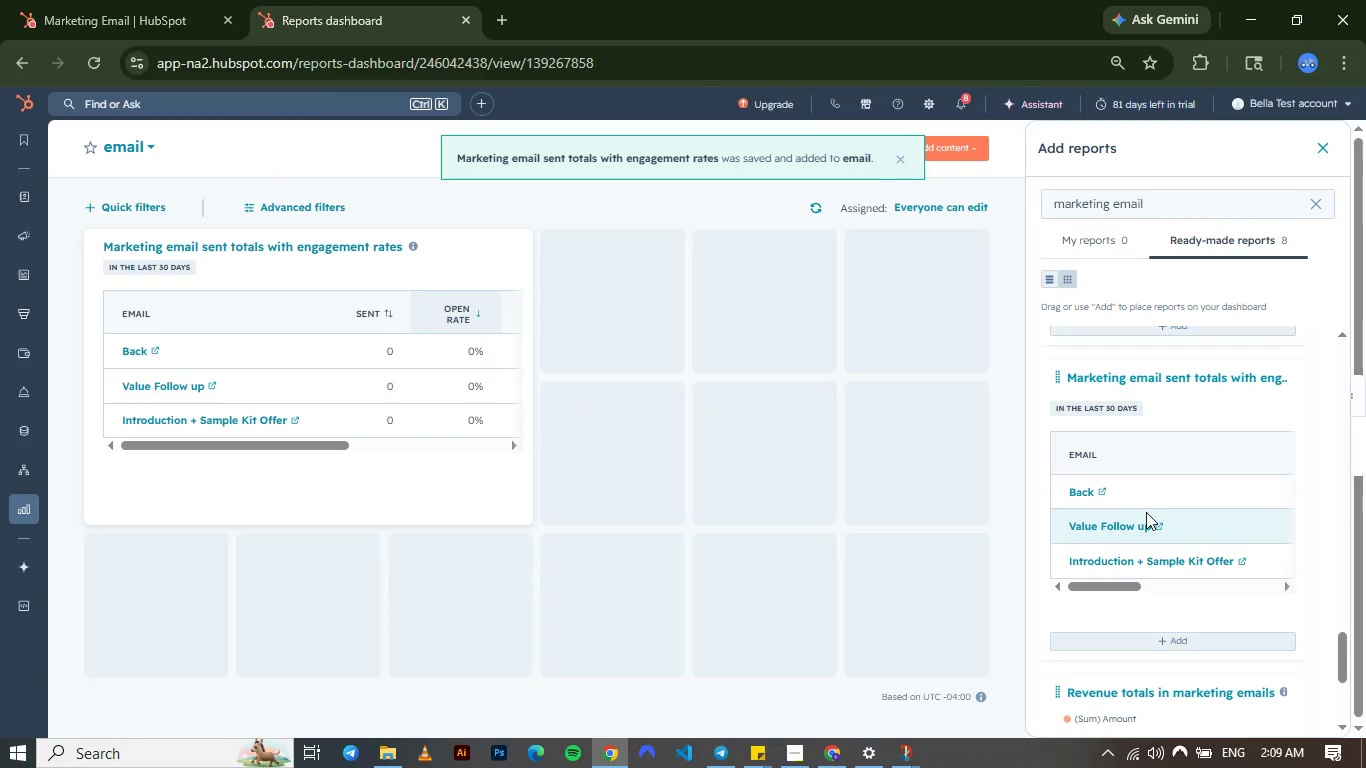 
mouse_move([1172, 558])
 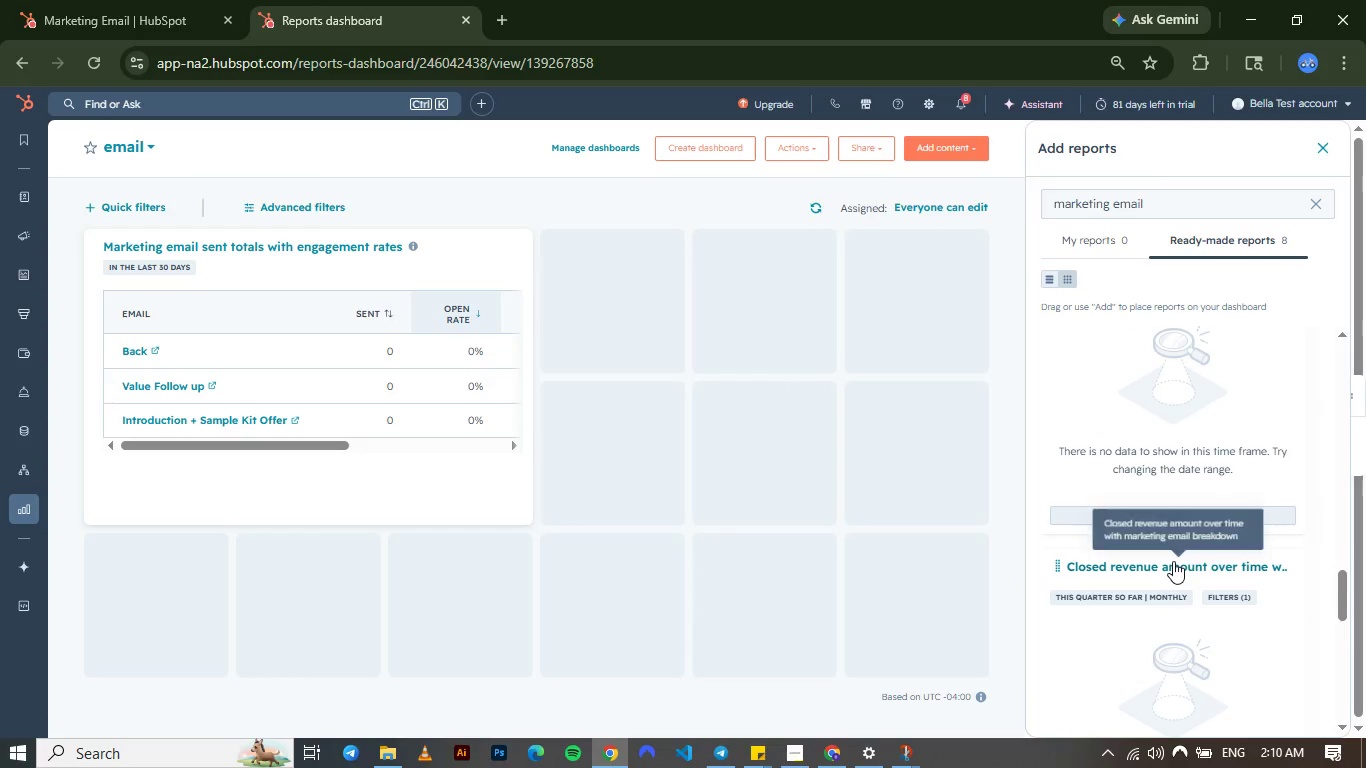 
mouse_move([1144, 535])
 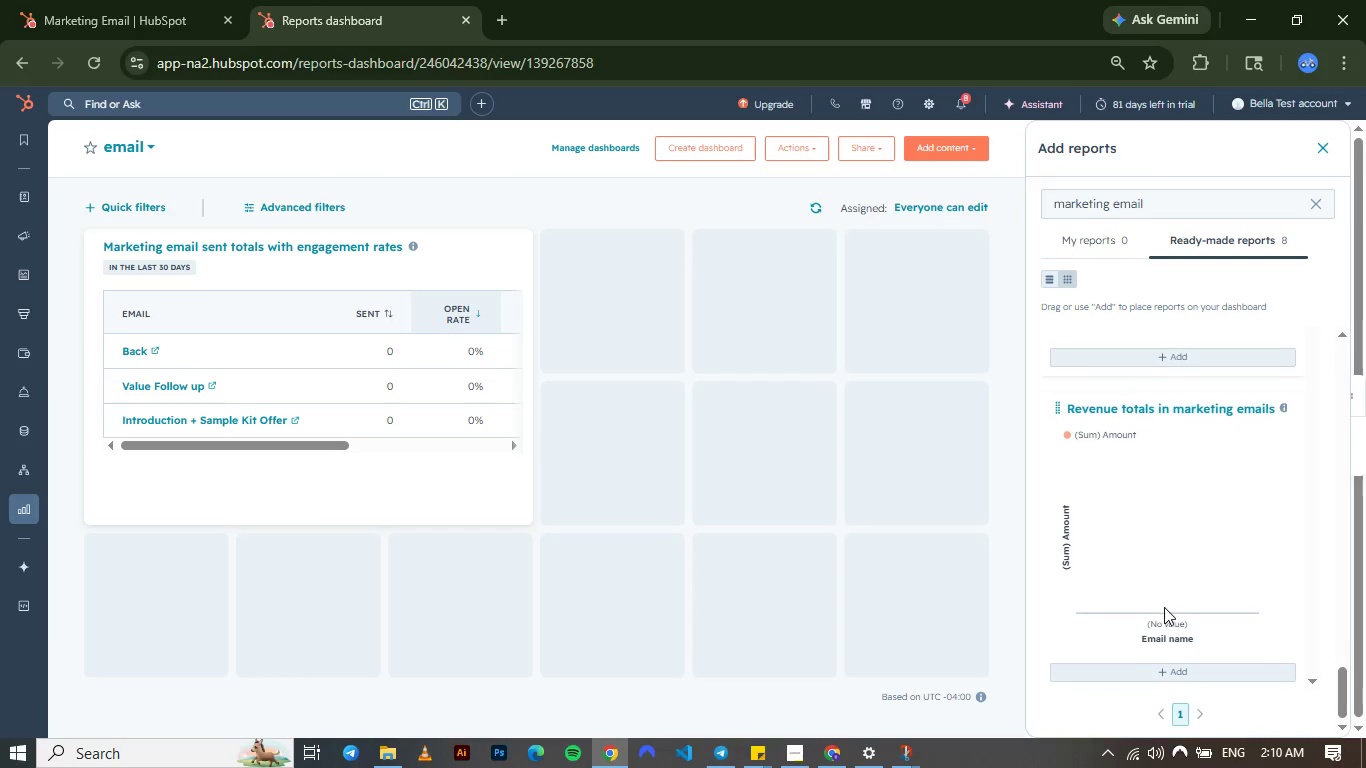 
wait(10.89)
 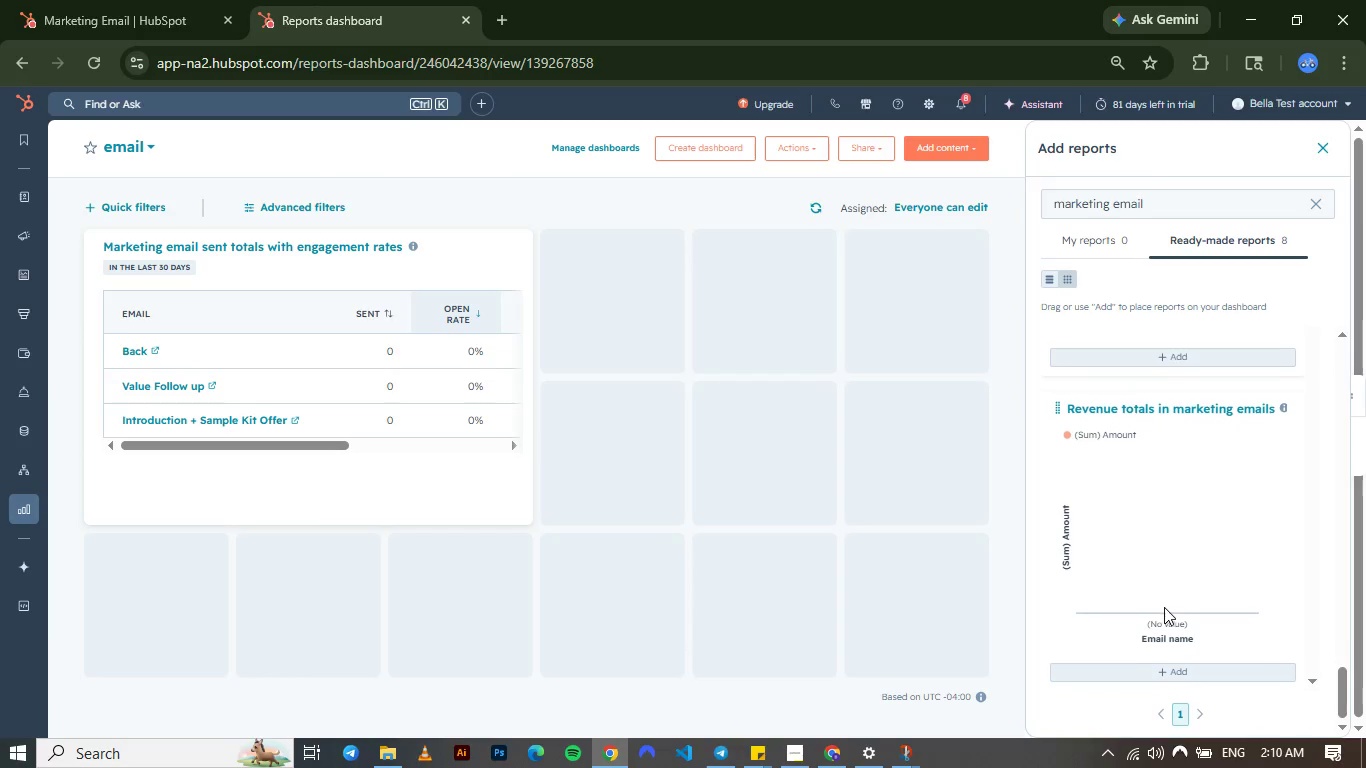 
left_click([1138, 381])
 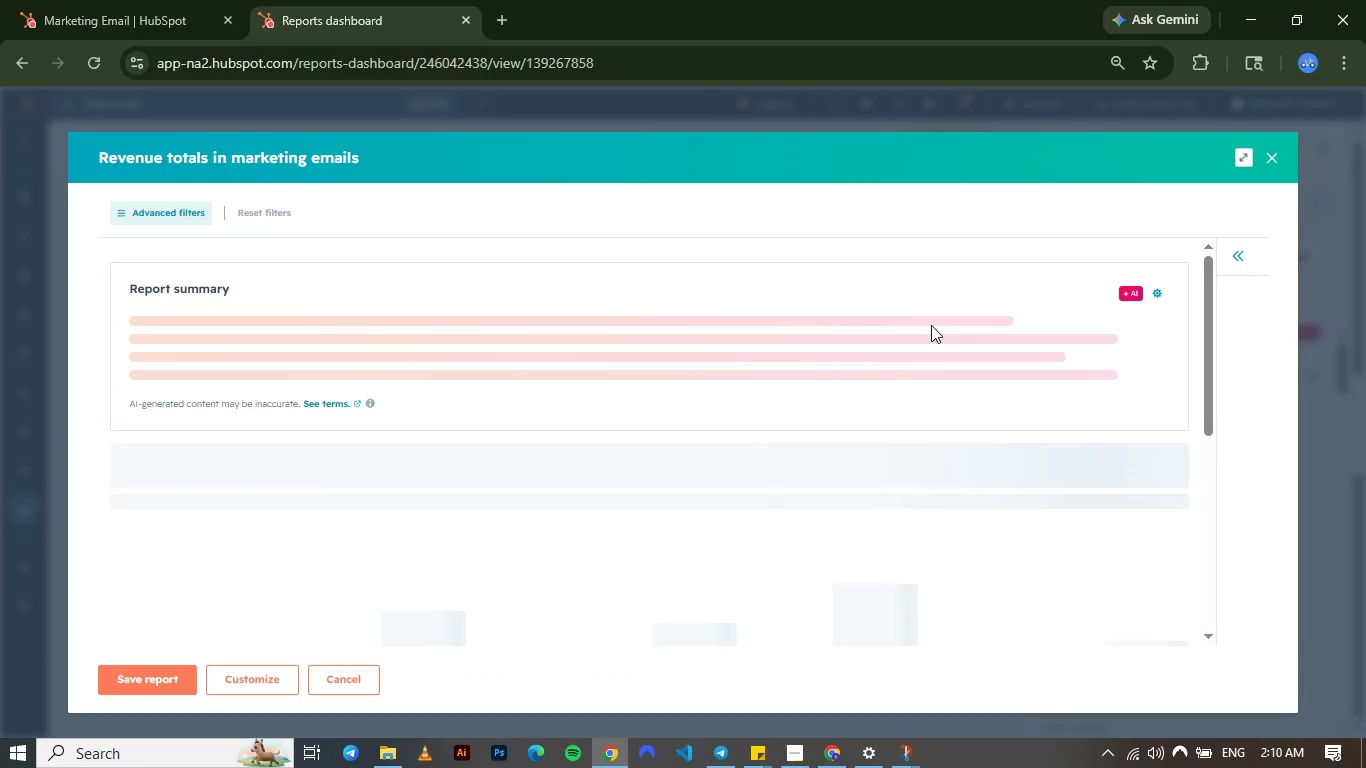 
wait(13.97)
 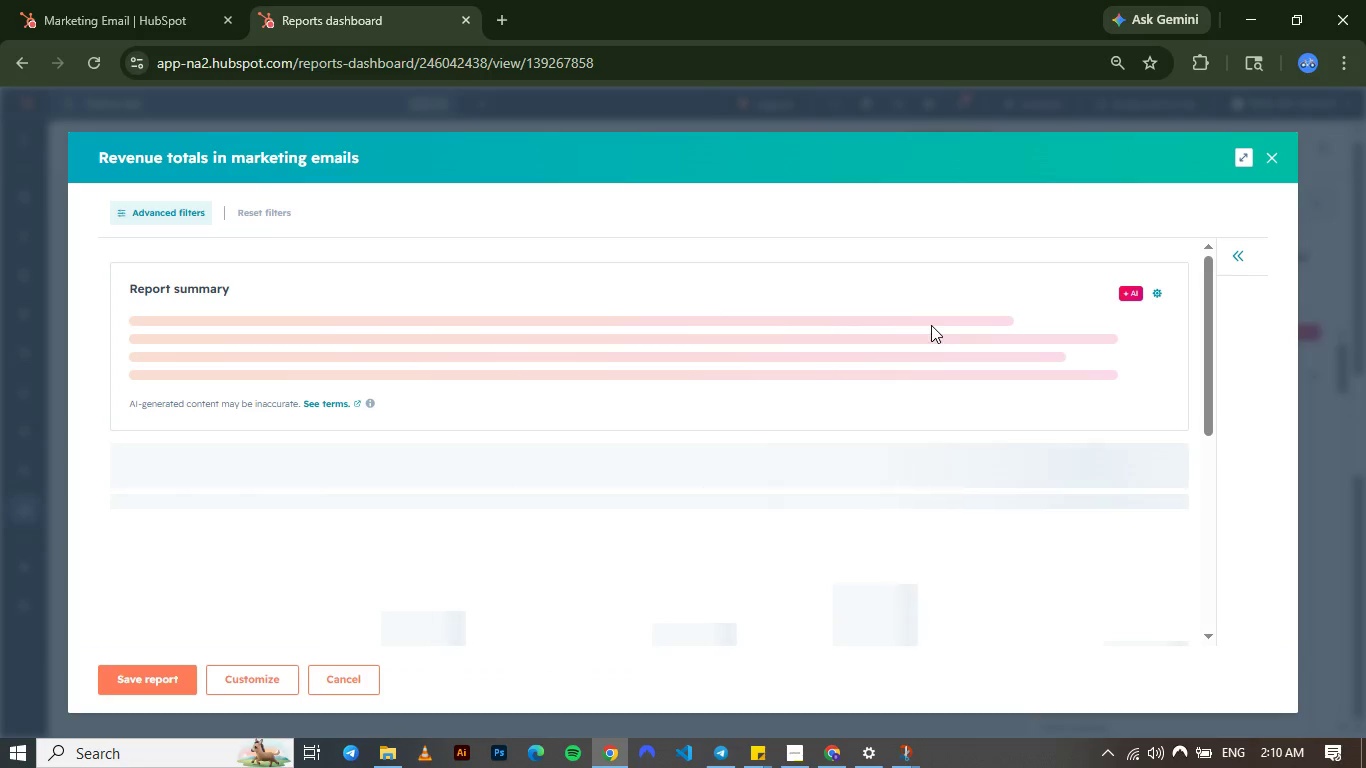 
left_click([1269, 152])
 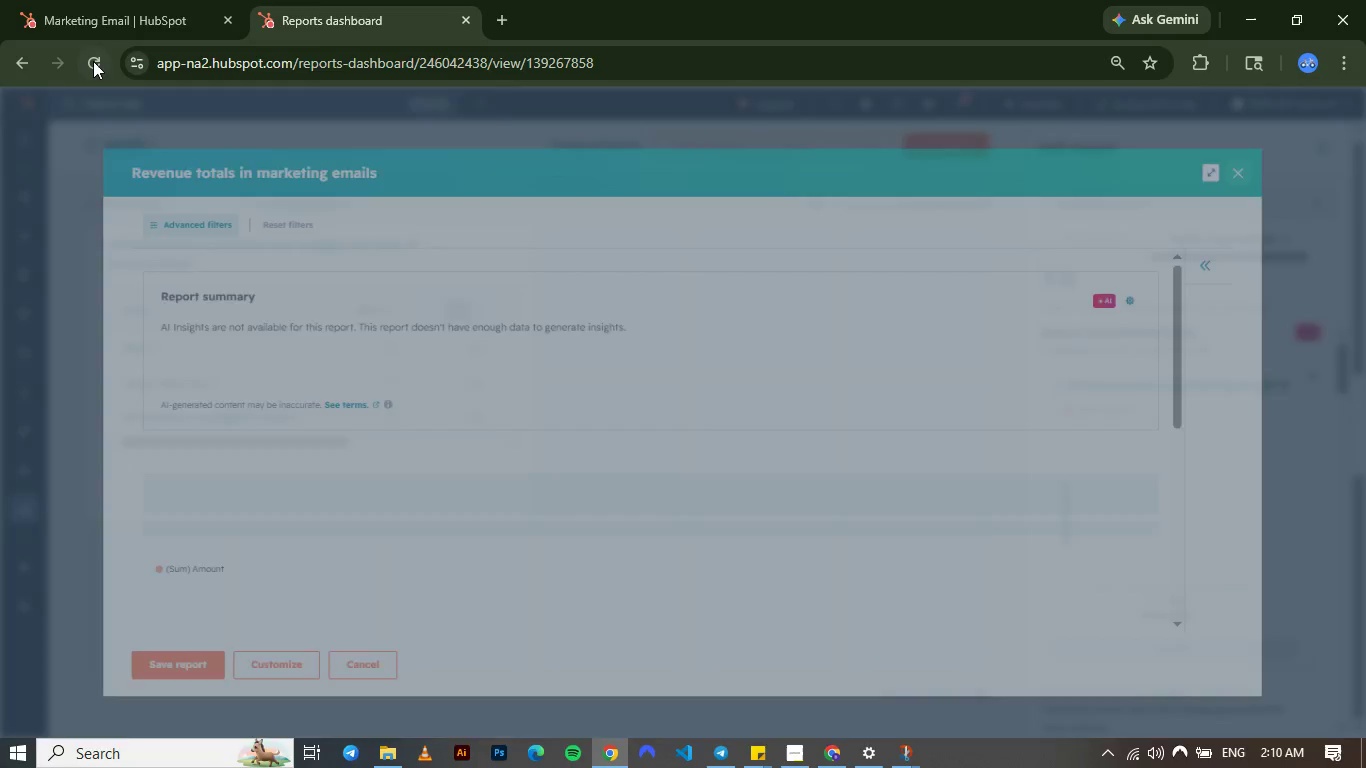 
left_click([93, 63])
 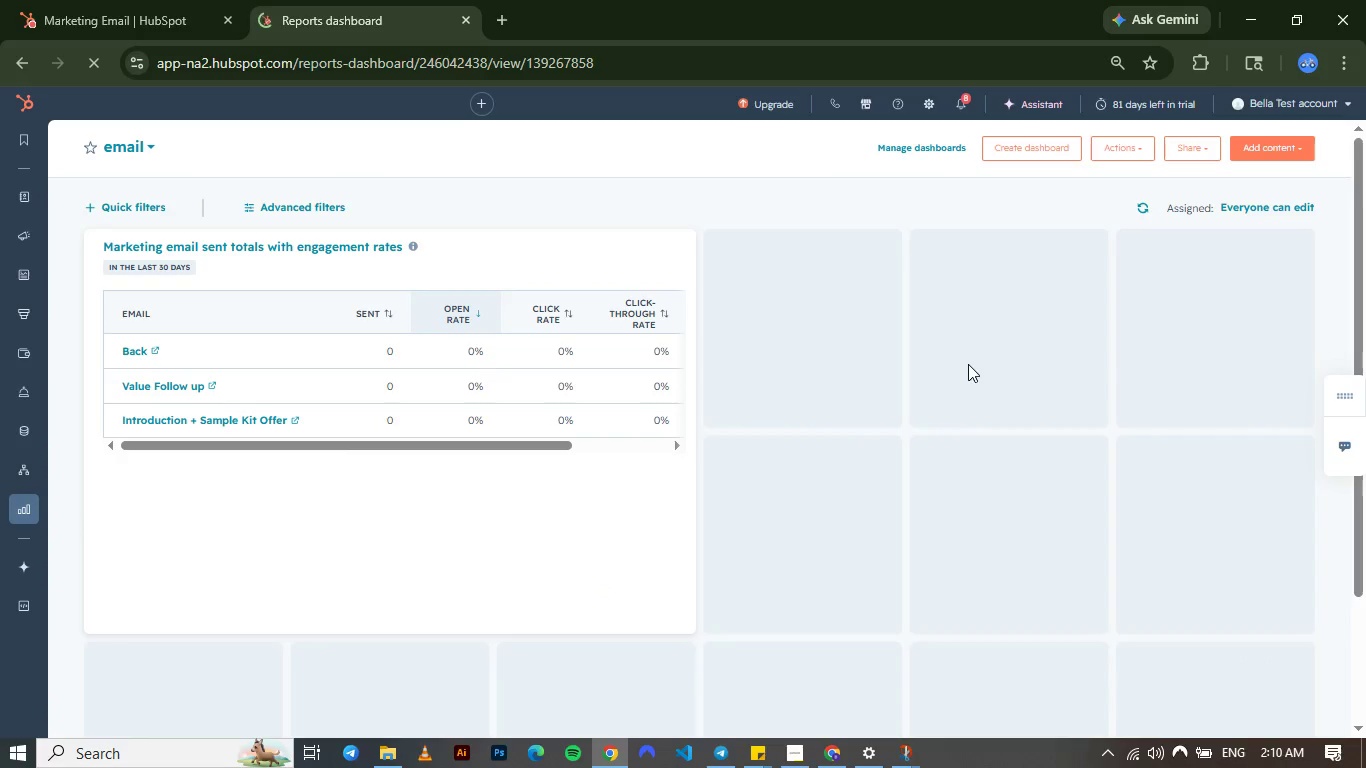 
wait(14.88)
 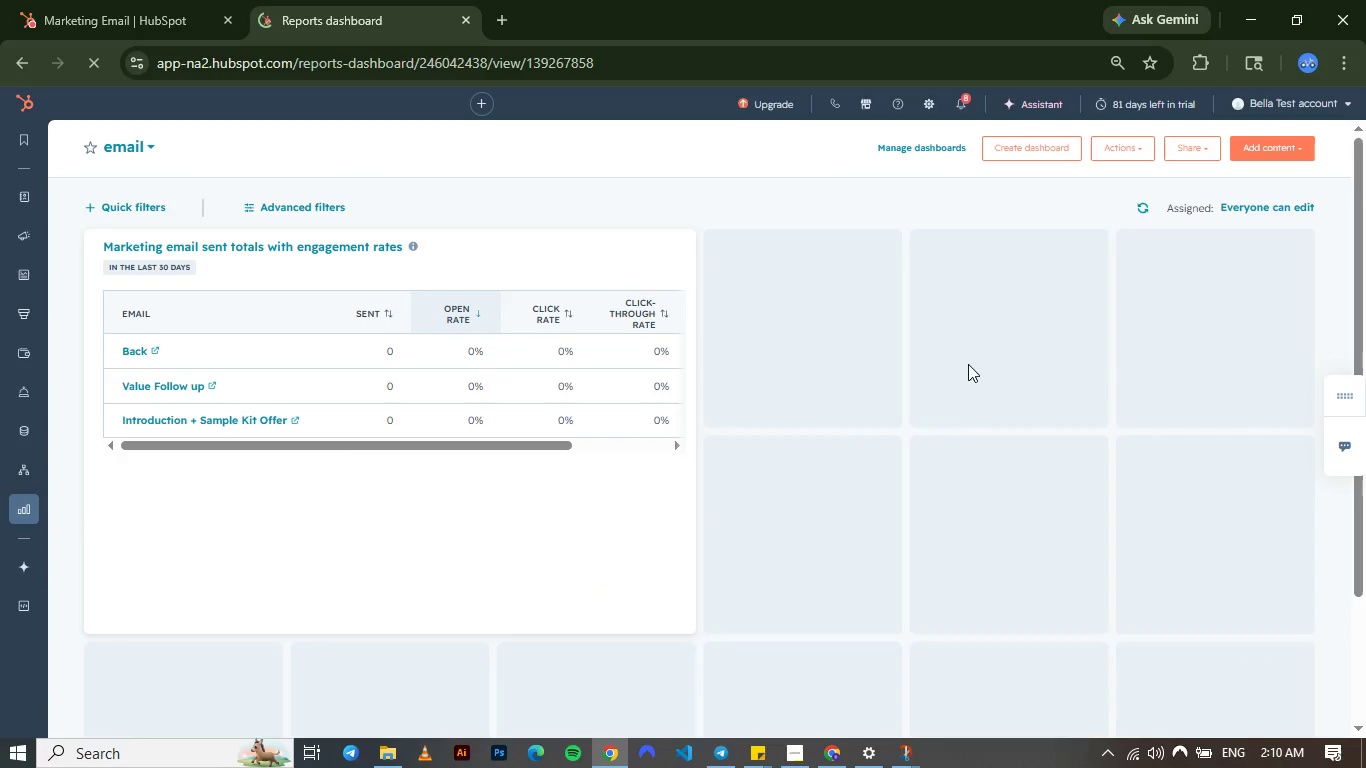 
left_click([1263, 147])
 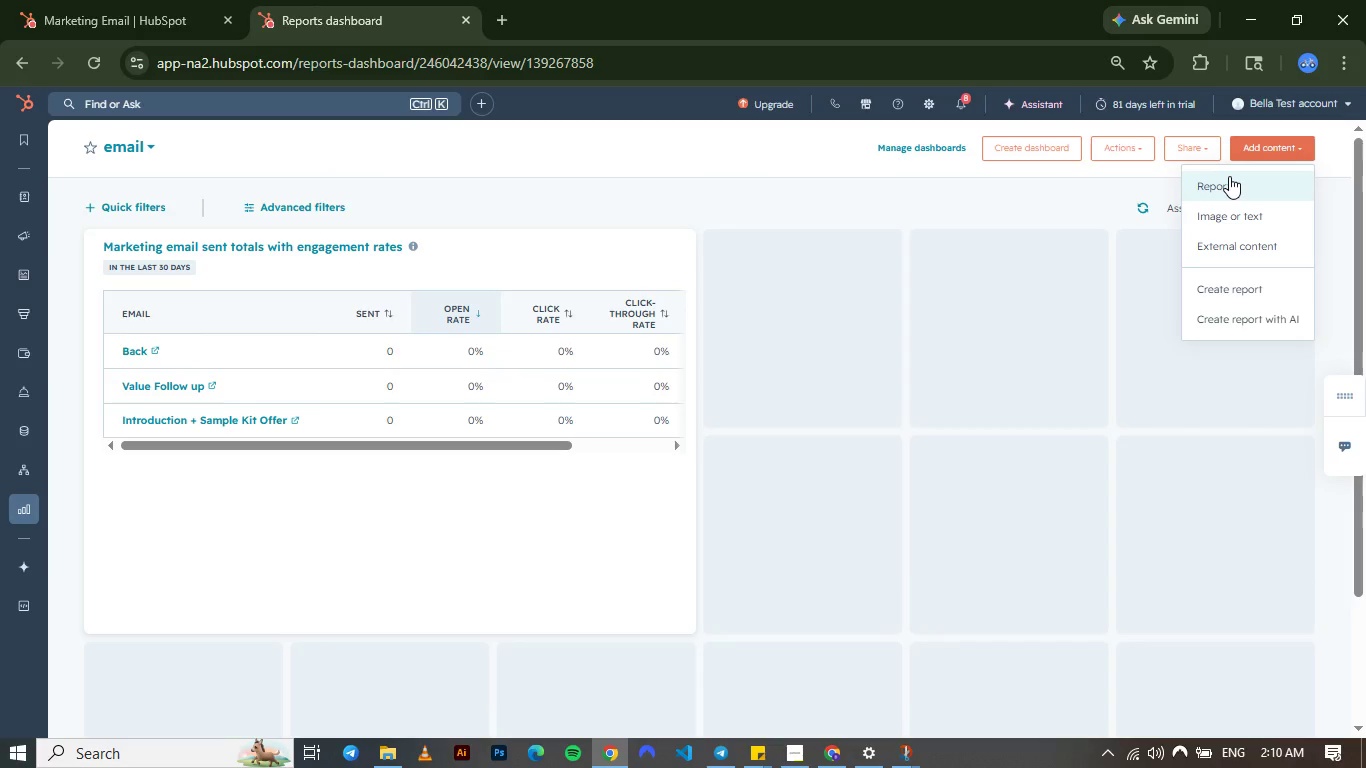 
left_click([1229, 176])
 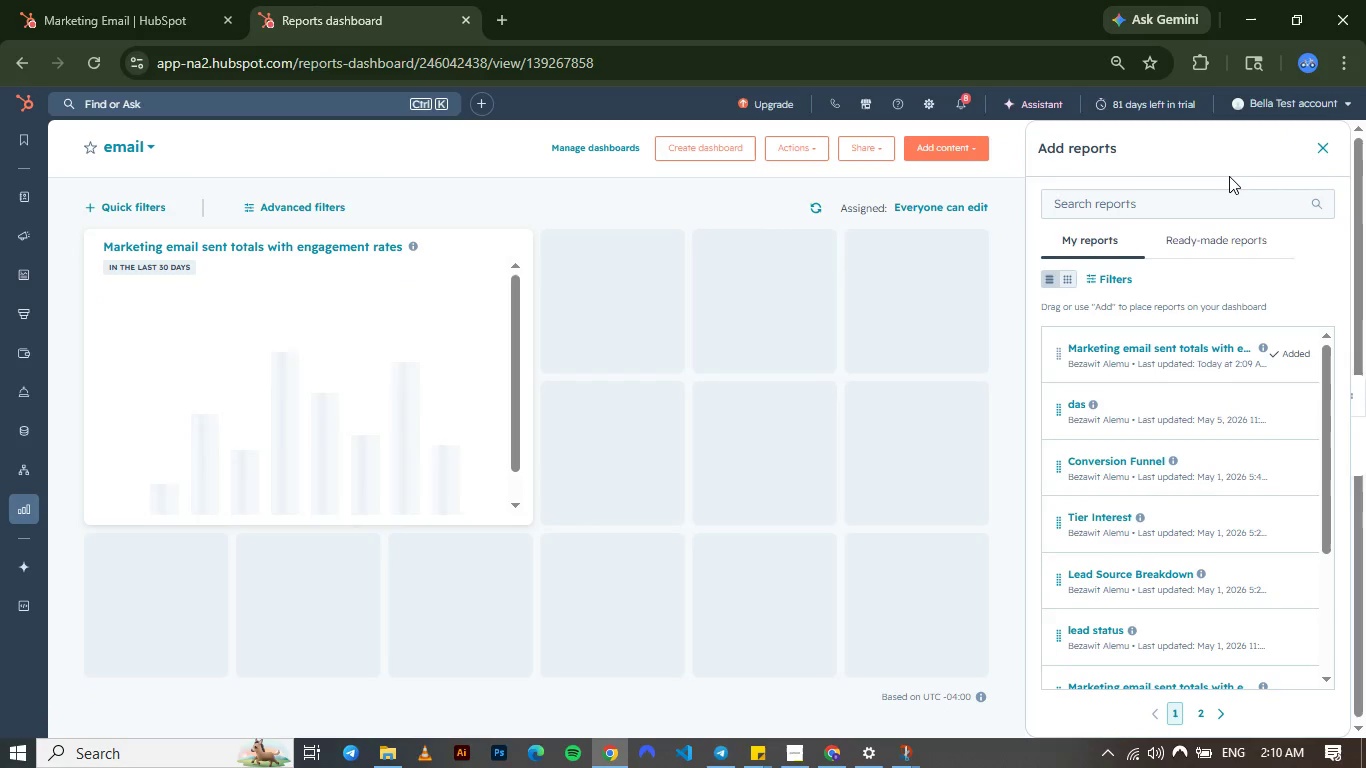 
left_click([1229, 176])
 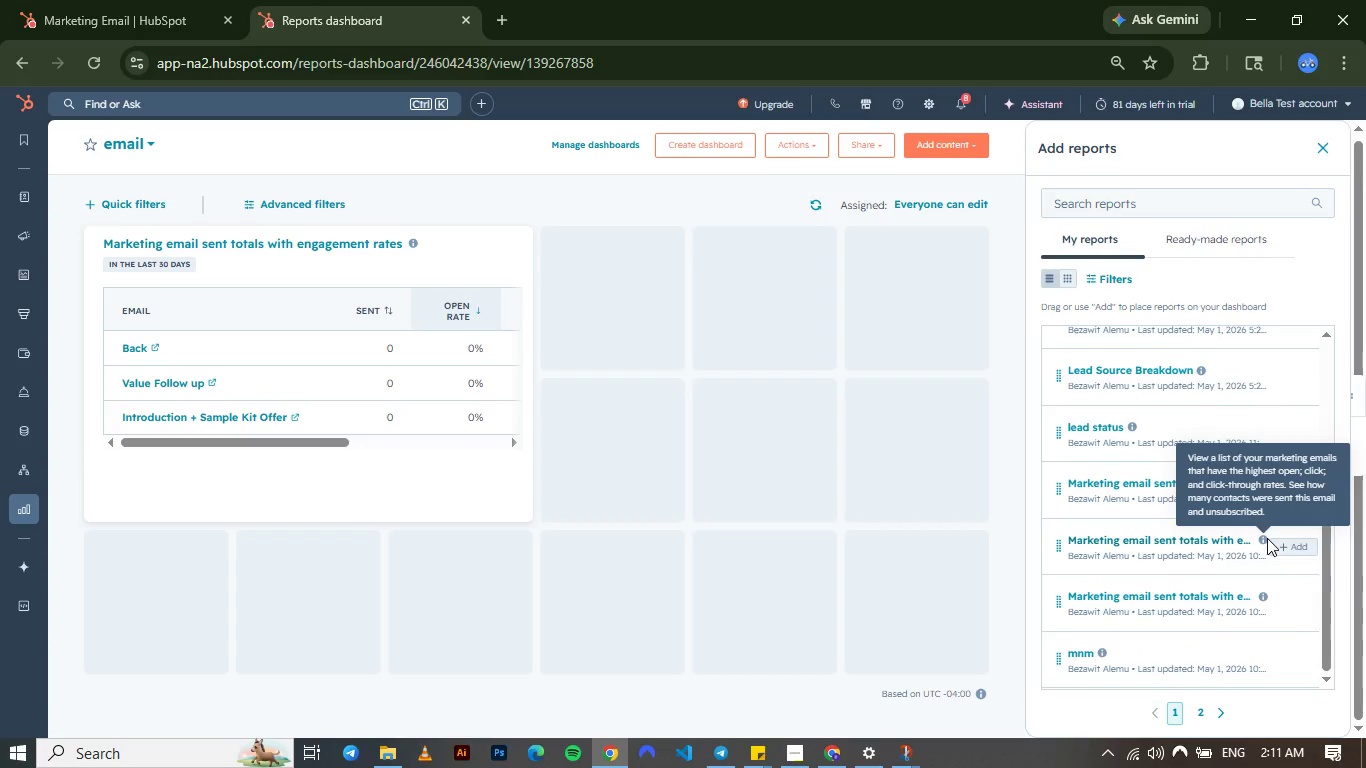 
wait(20.36)
 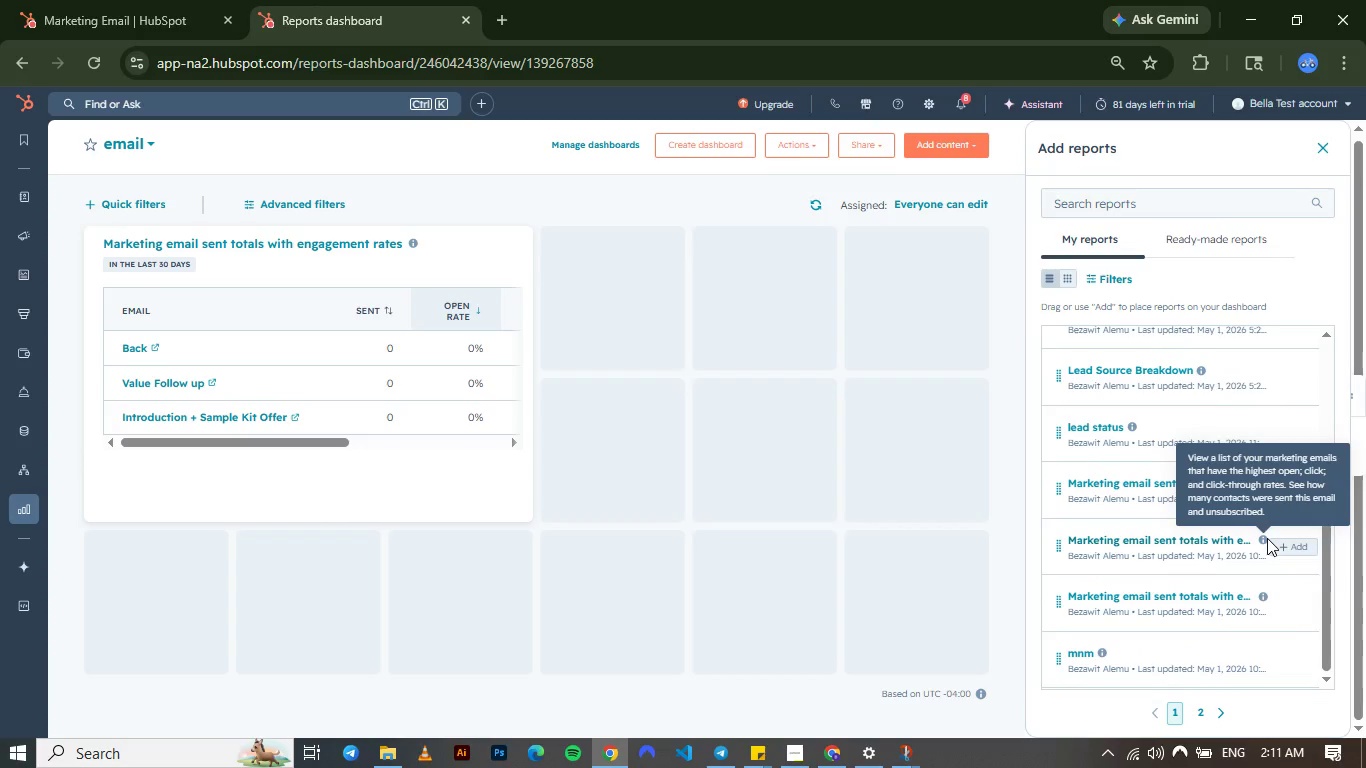 
left_click([915, 147])
 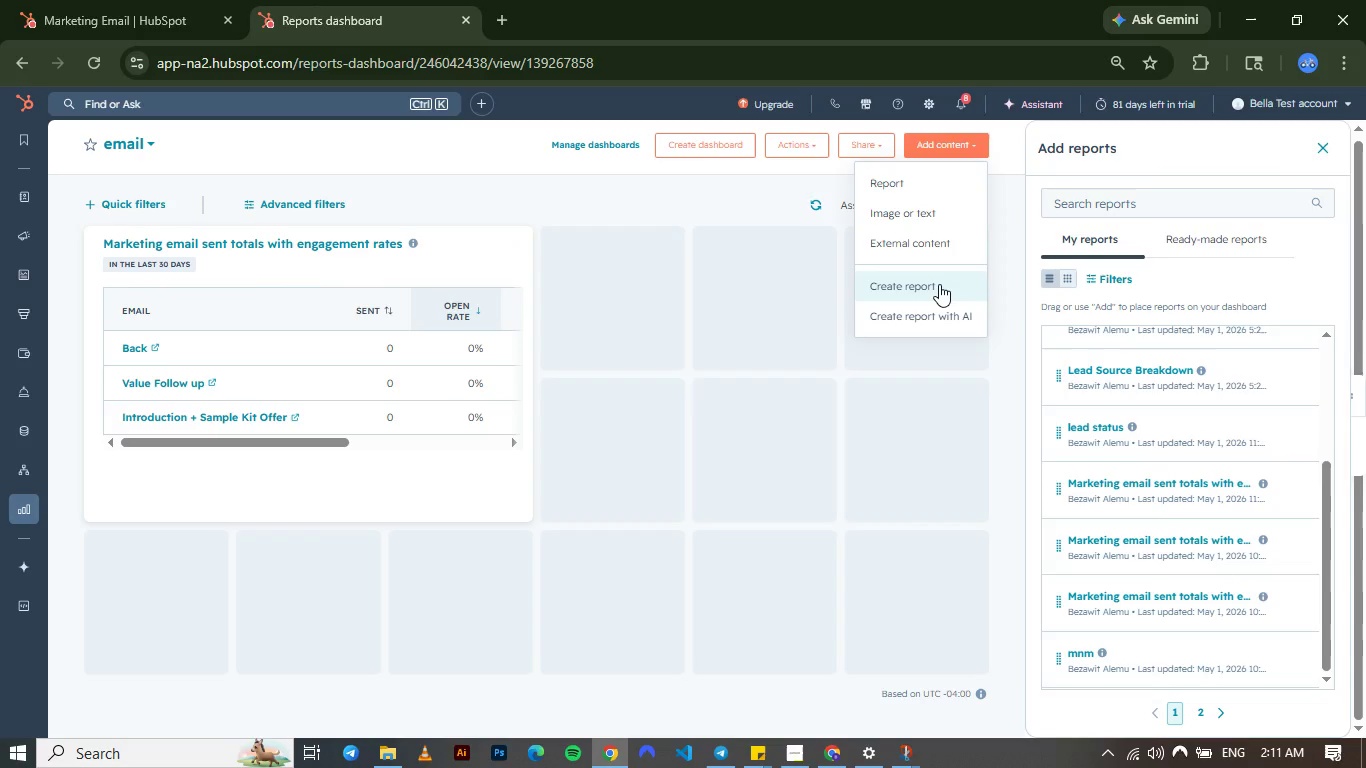 
wait(12.44)
 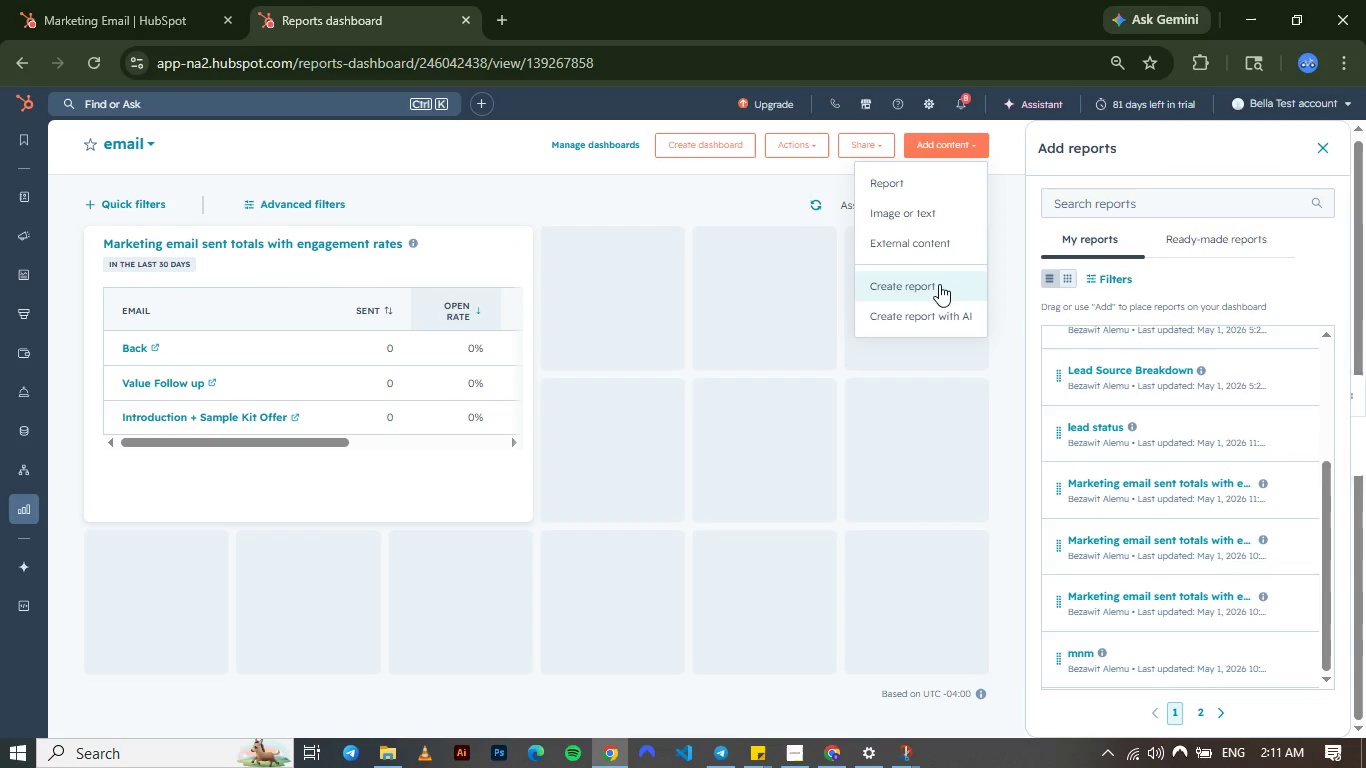 
left_click([901, 175])
 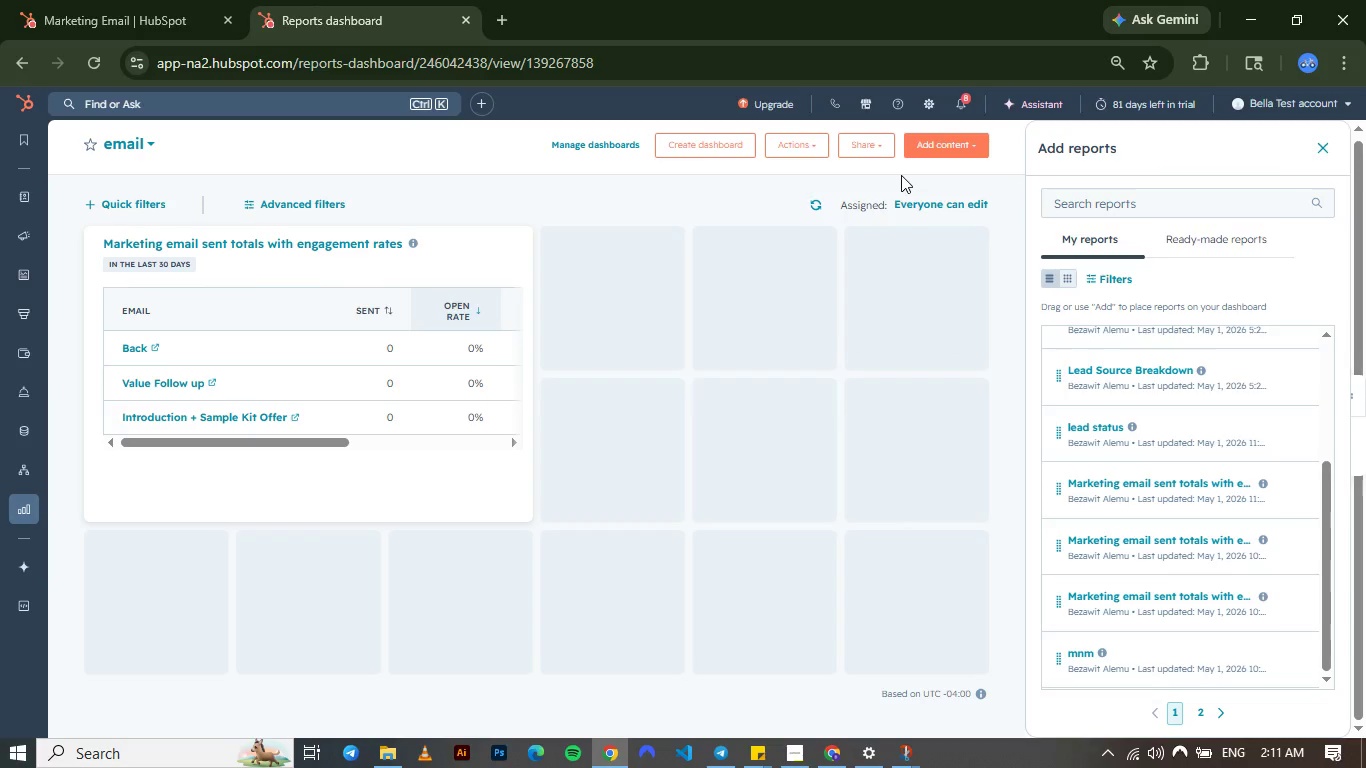 
wait(8.34)
 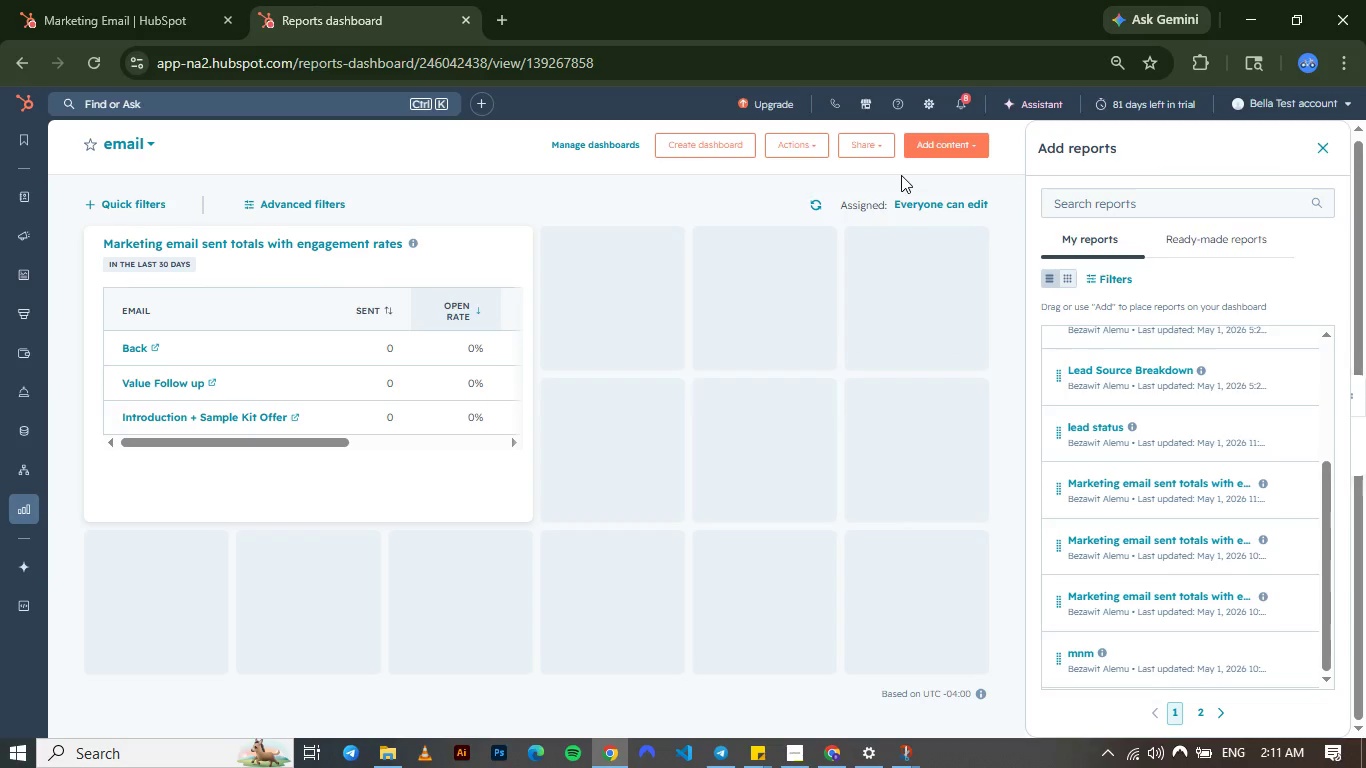 
left_click([926, 141])
 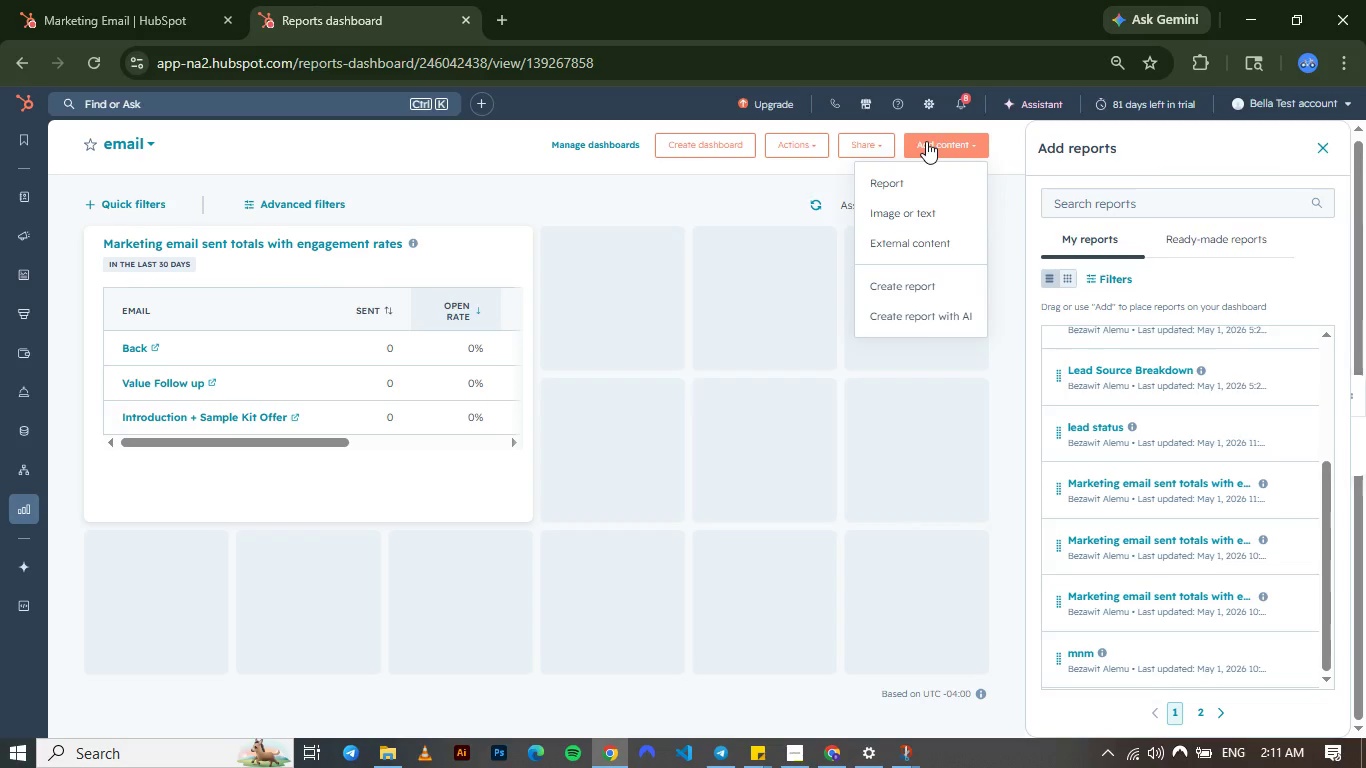 
left_click([926, 141])
 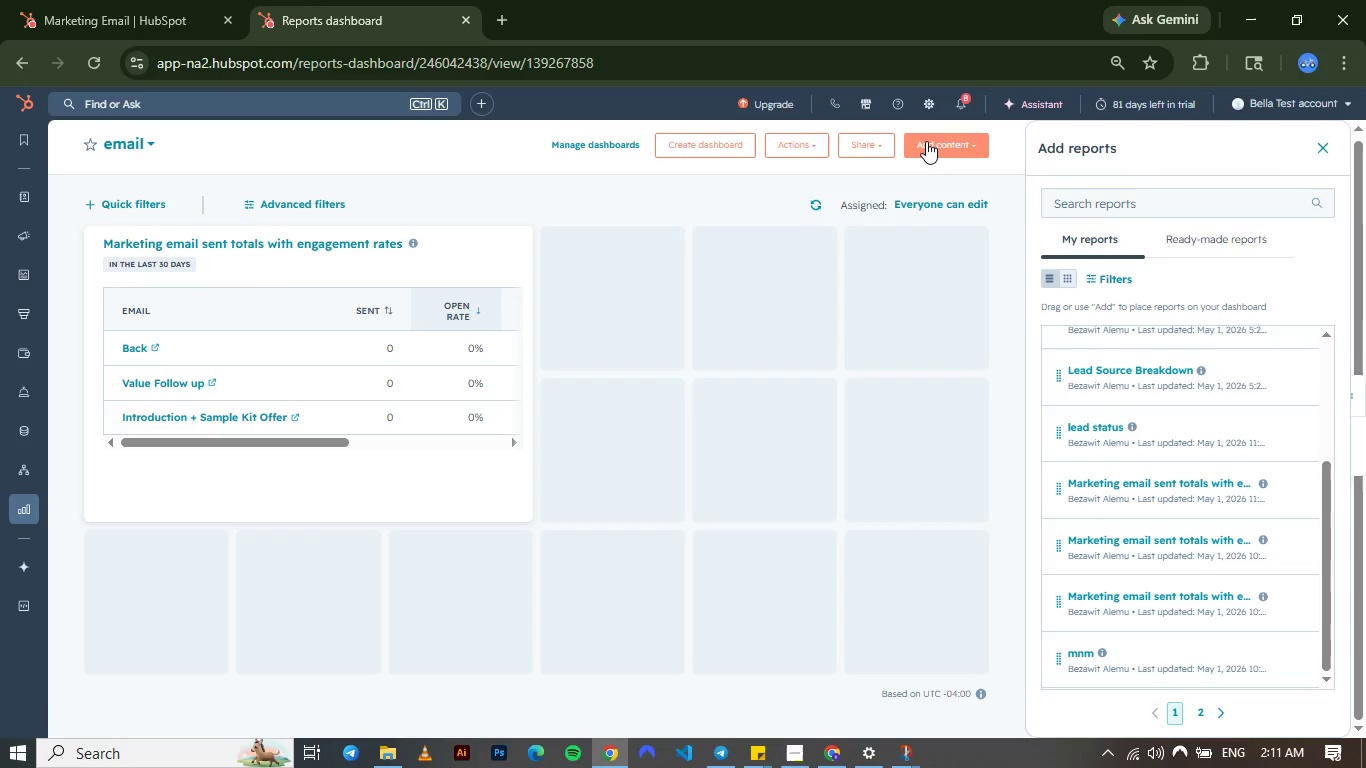 
left_click([926, 141])
 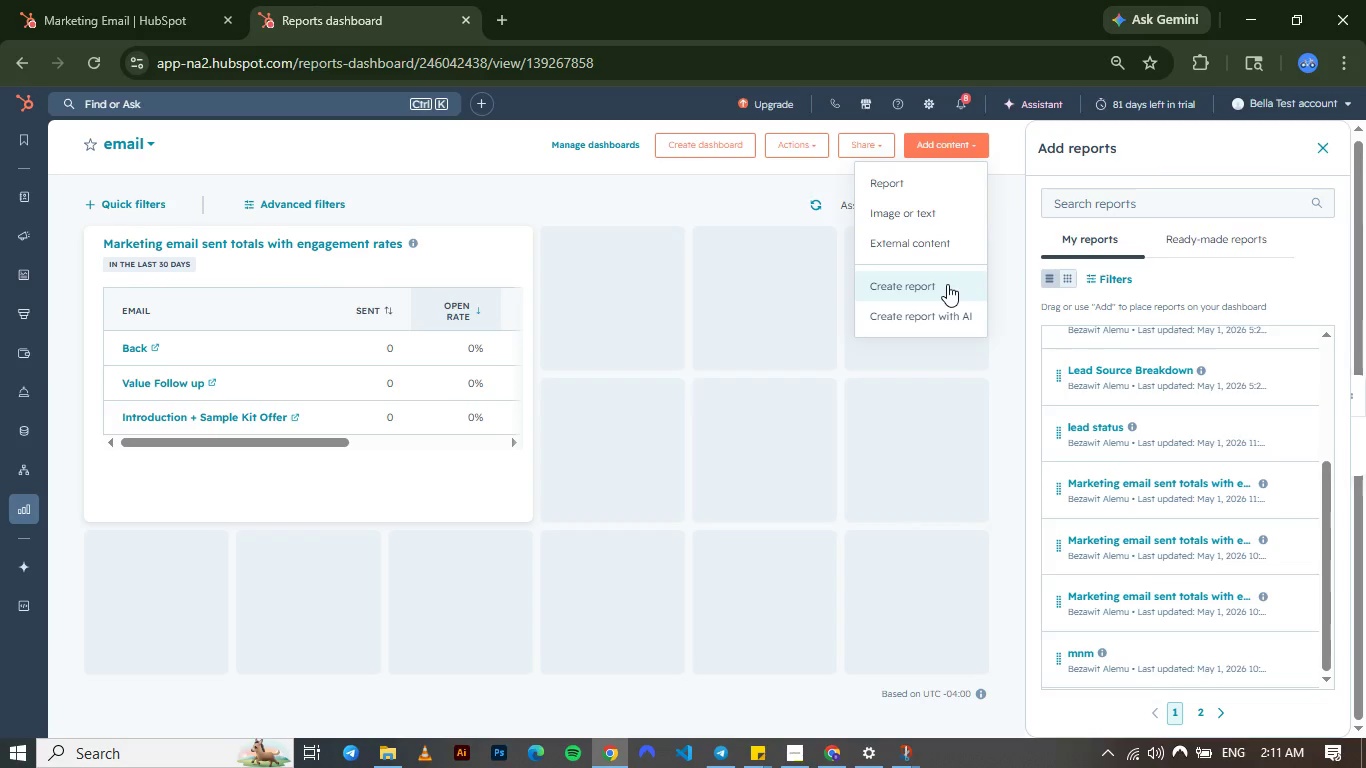 
left_click([947, 284])
 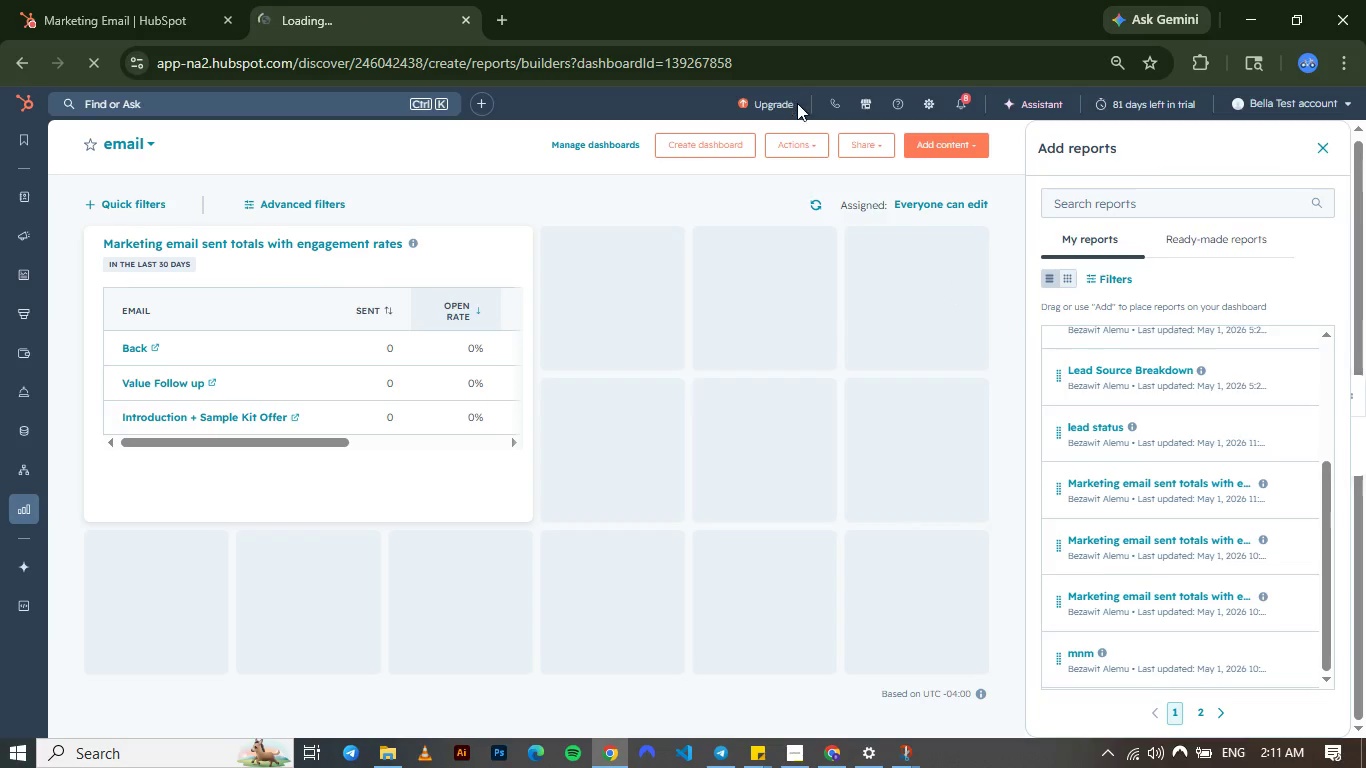 
left_click([809, 138])
 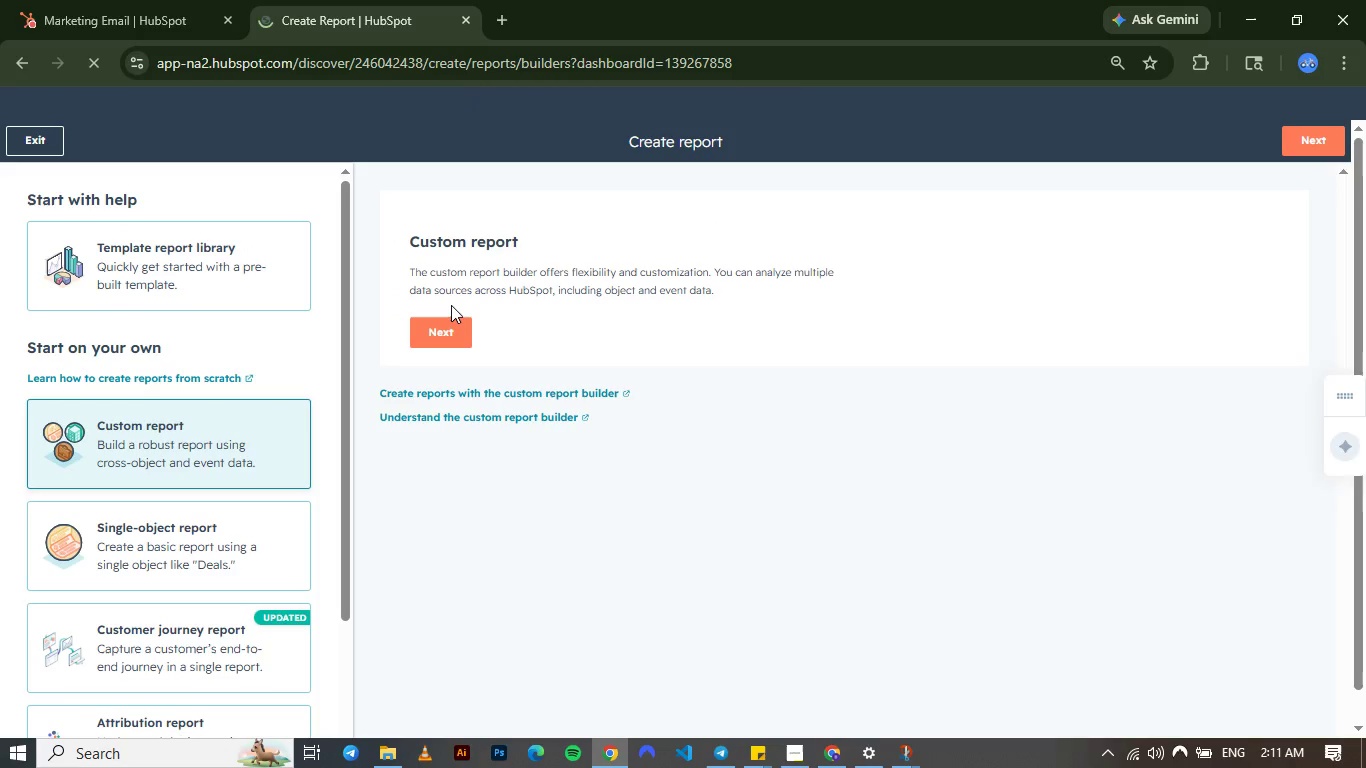 
wait(5.49)
 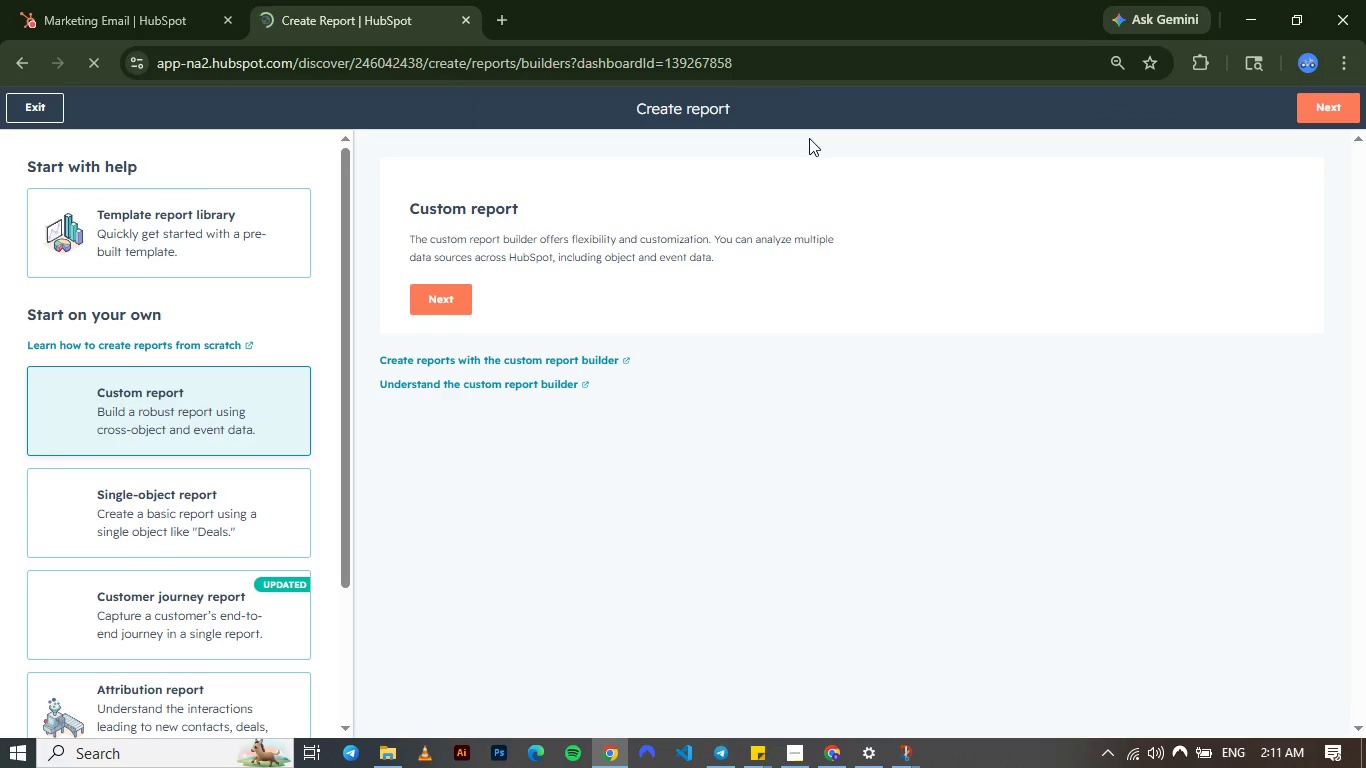 
left_click([451, 305])
 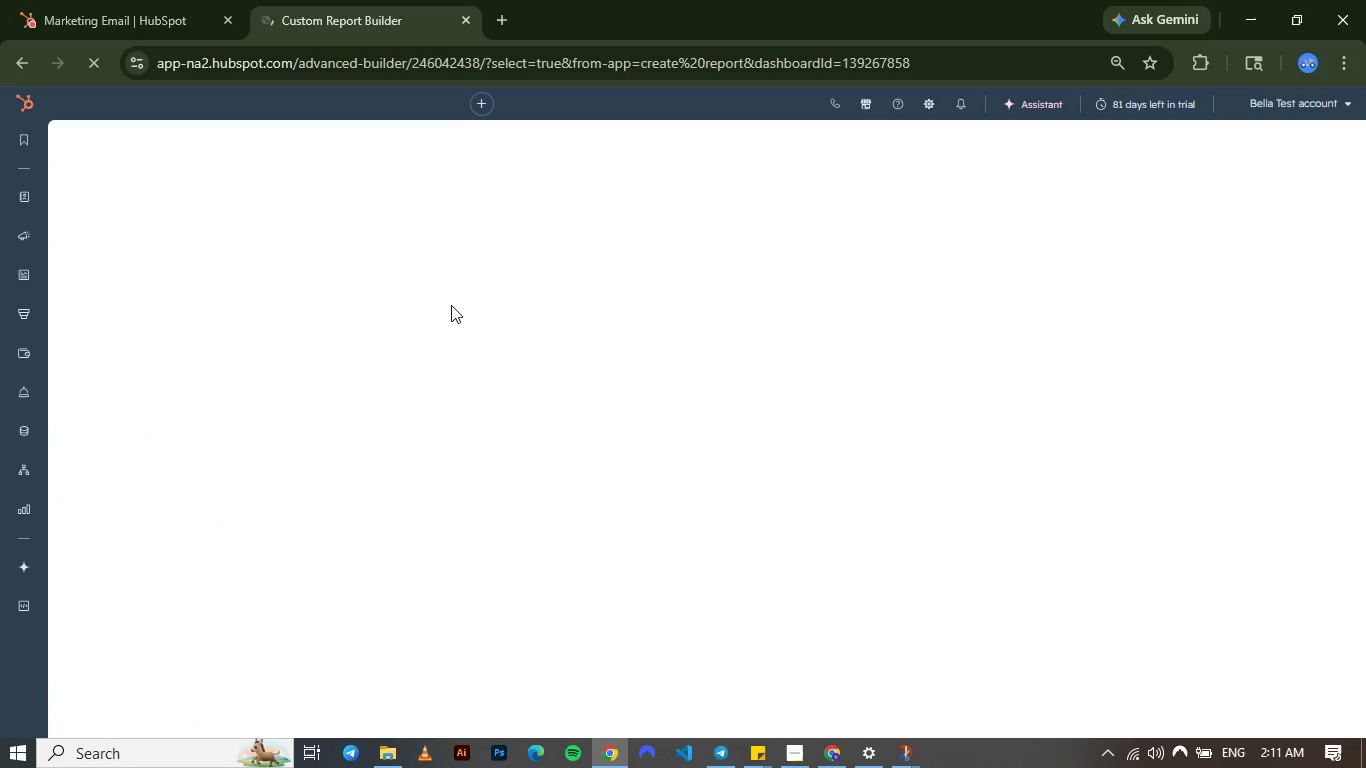 
wait(8.25)
 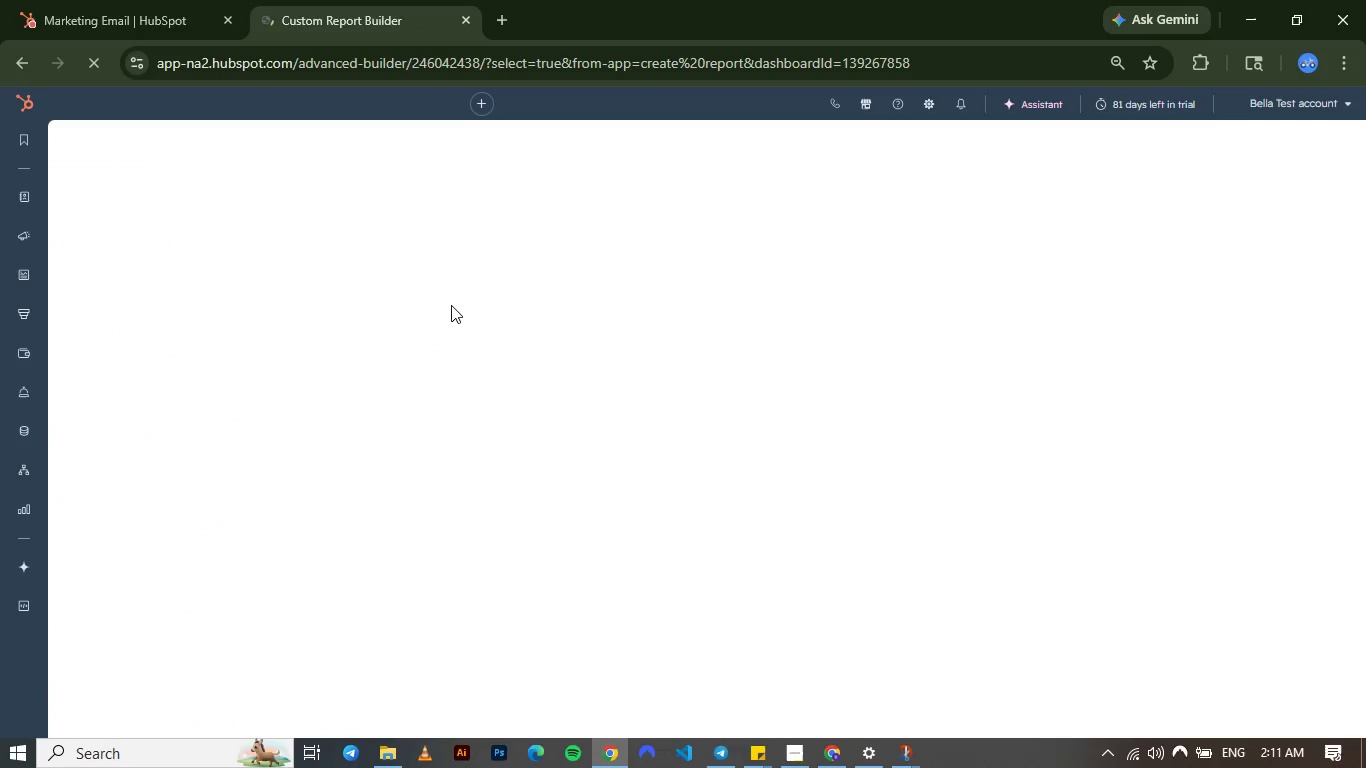 
mouse_move([573, 243])
 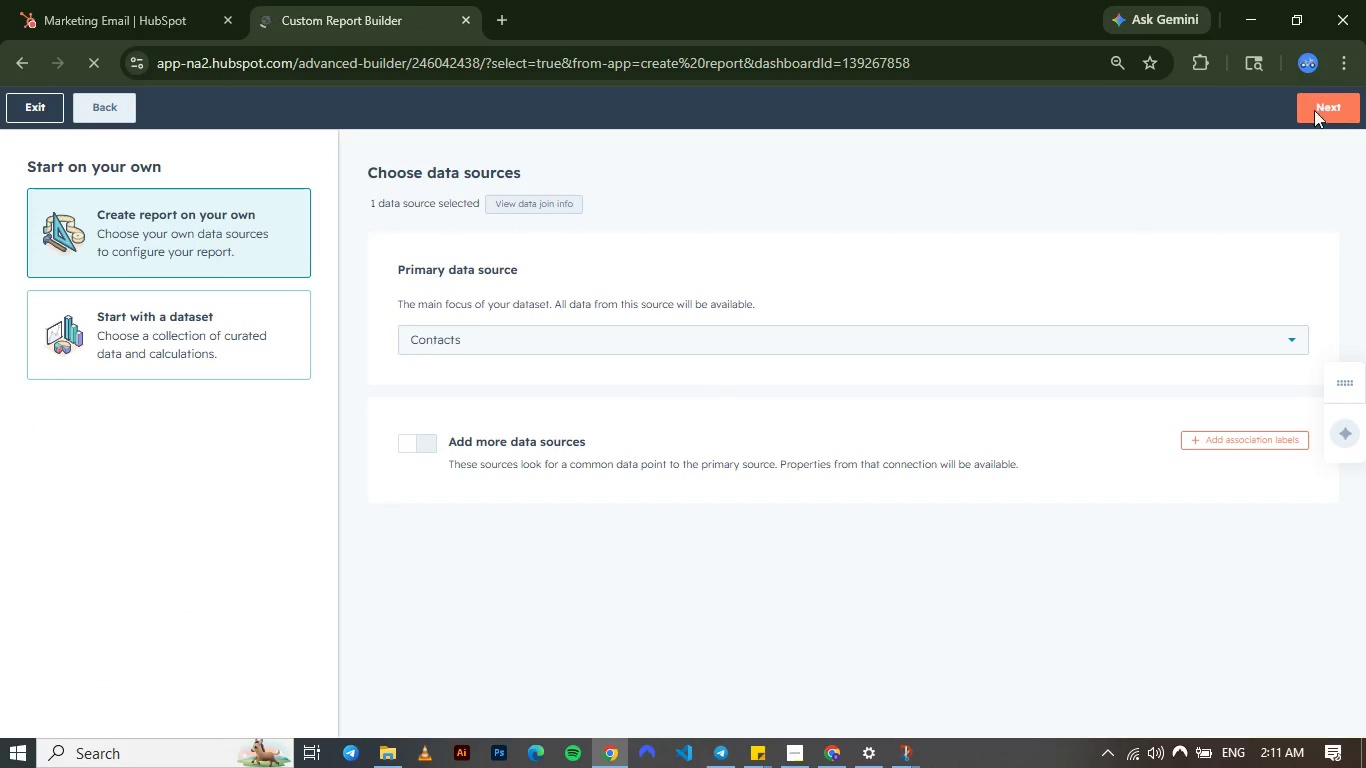 
left_click([1314, 110])
 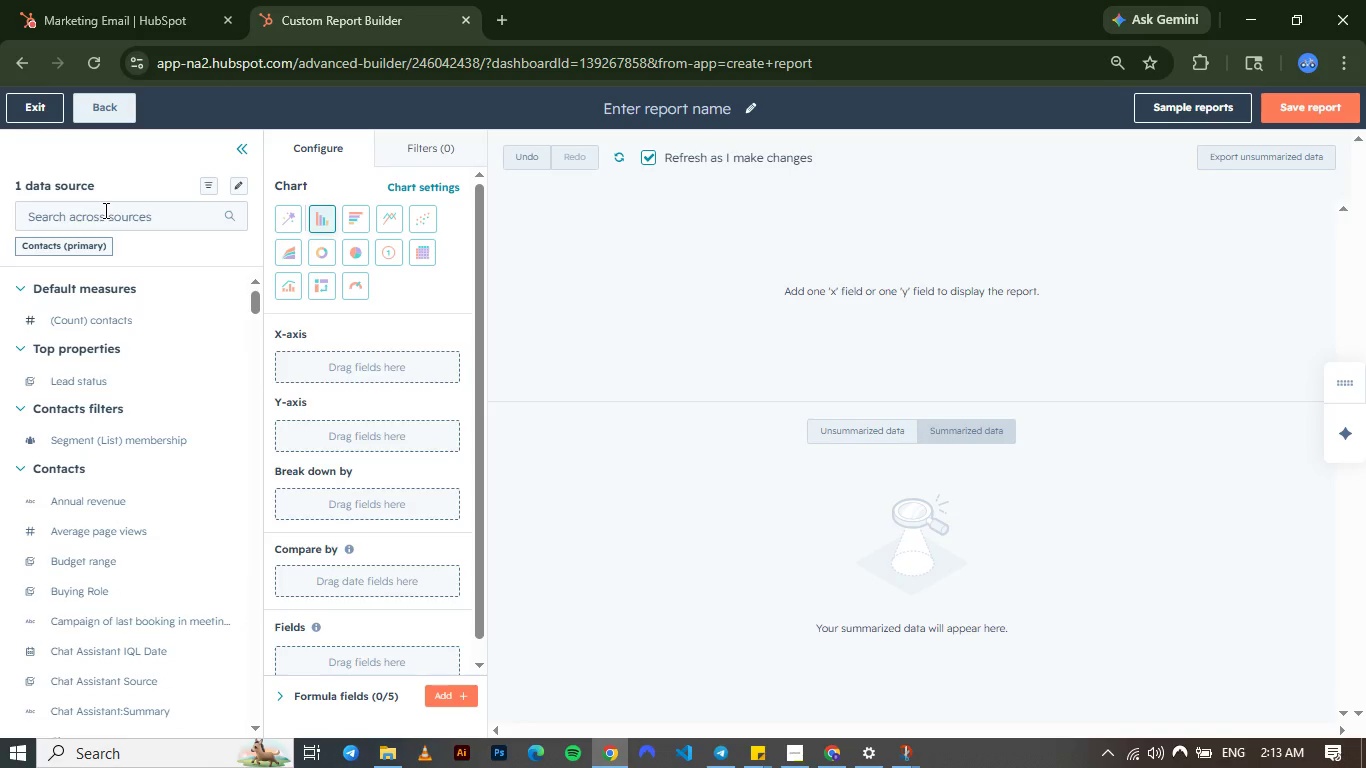 
wait(84.08)
 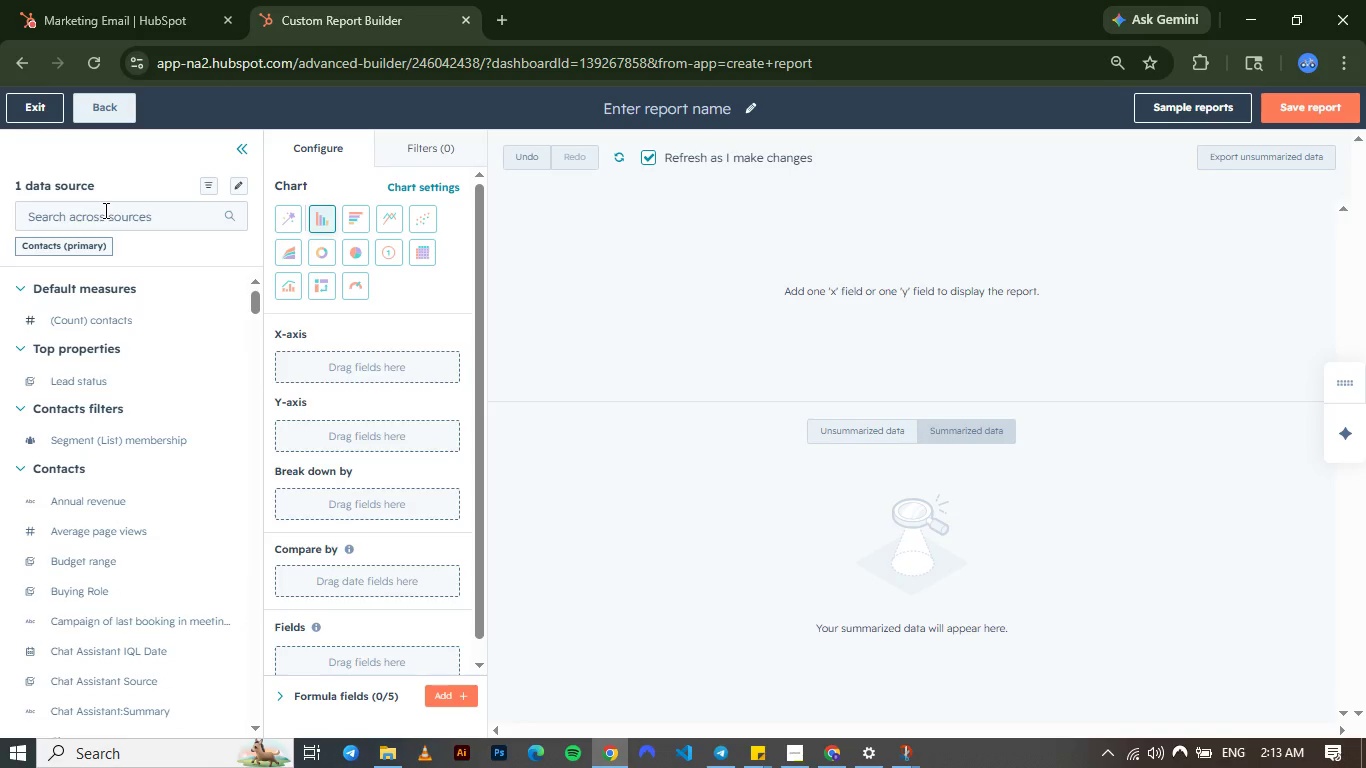 
left_click([92, 239])
 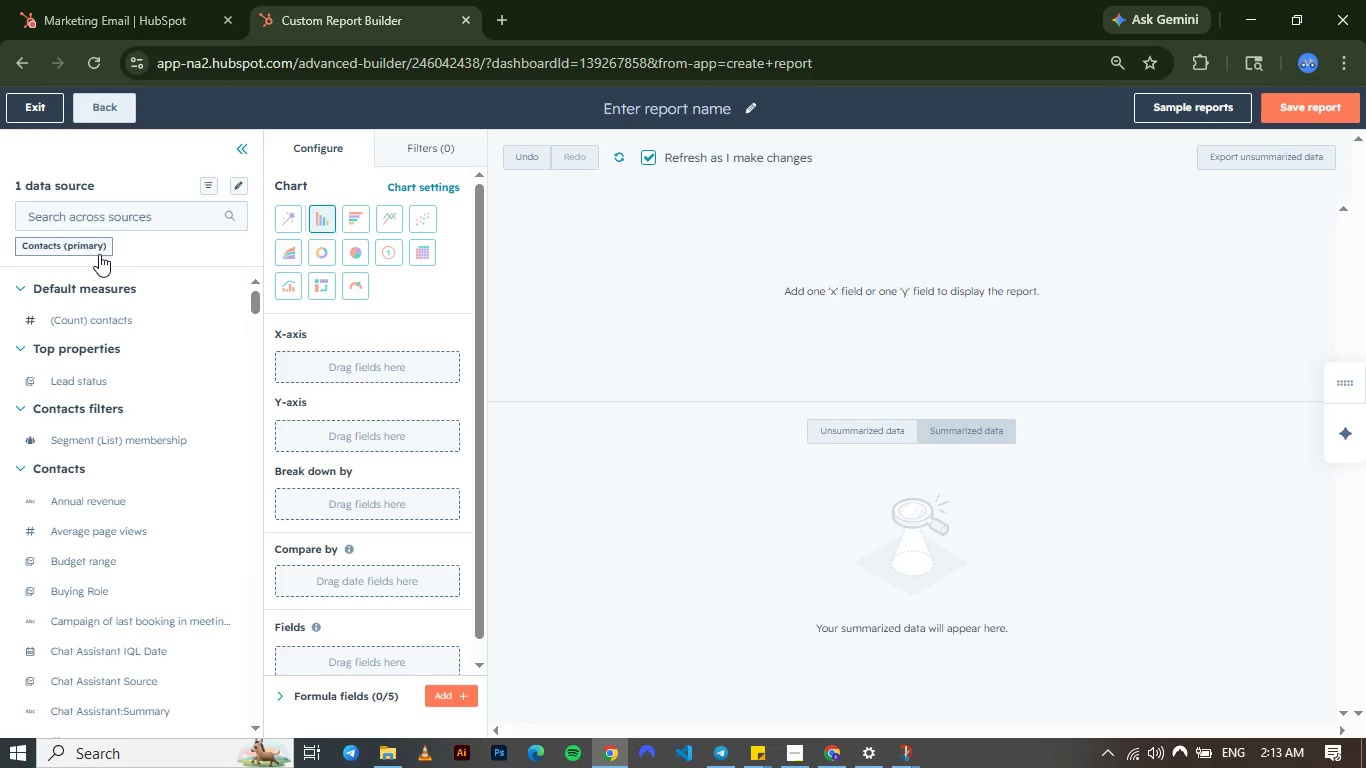 
left_click([99, 254])
 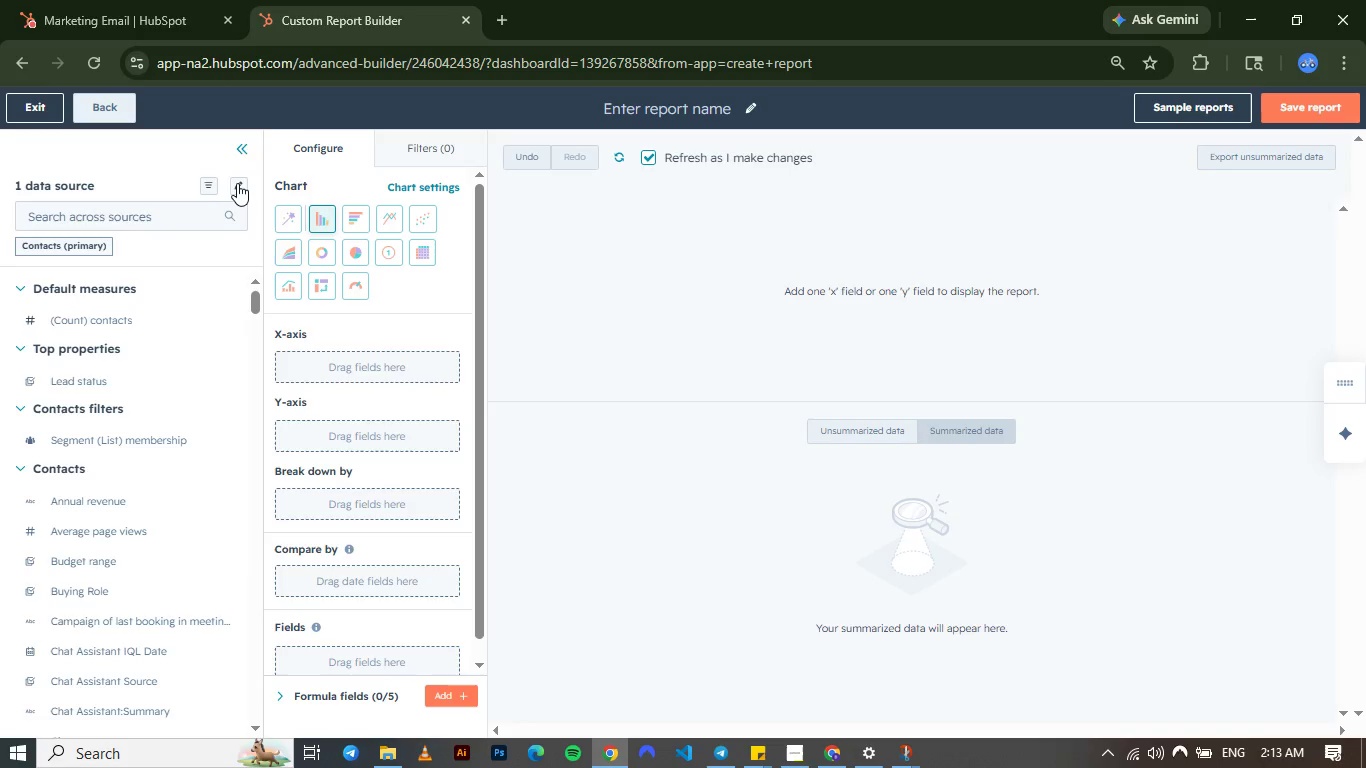 
left_click([237, 182])
 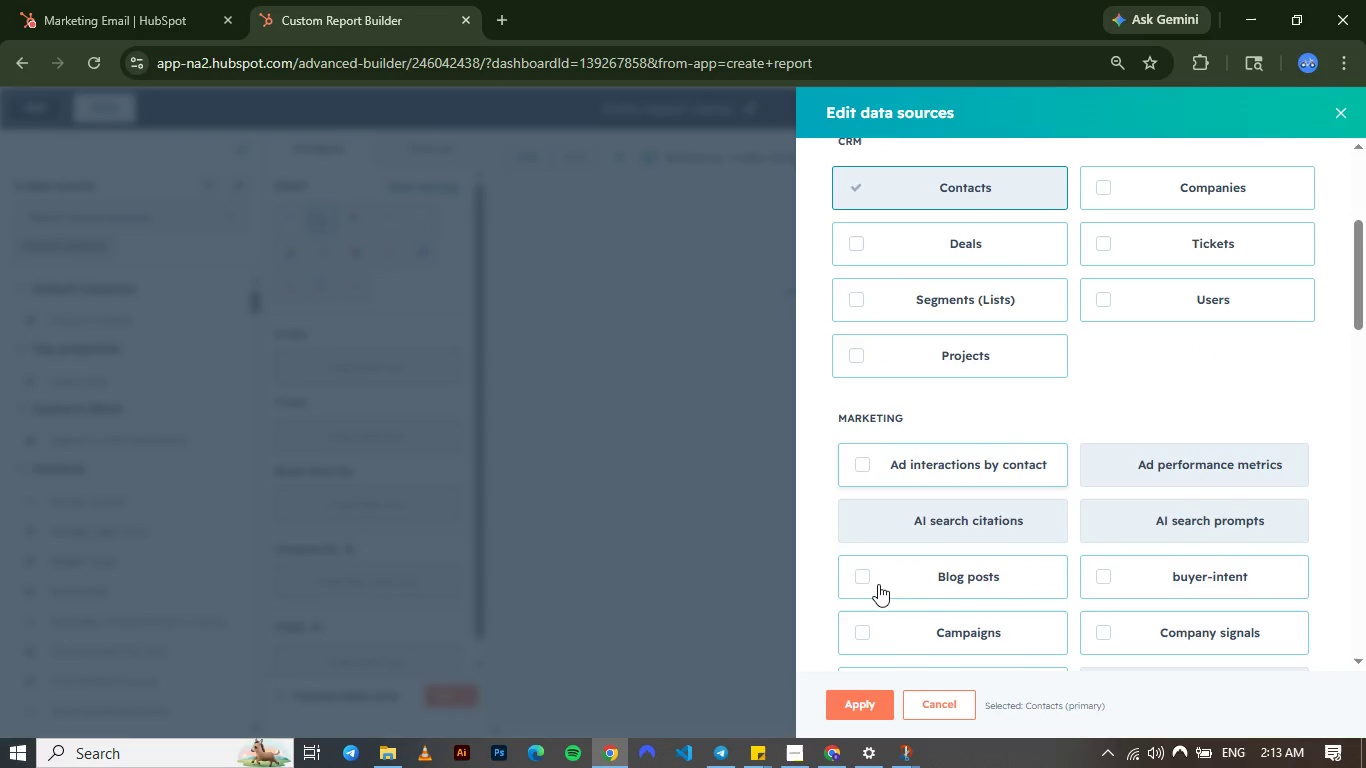 
wait(11.45)
 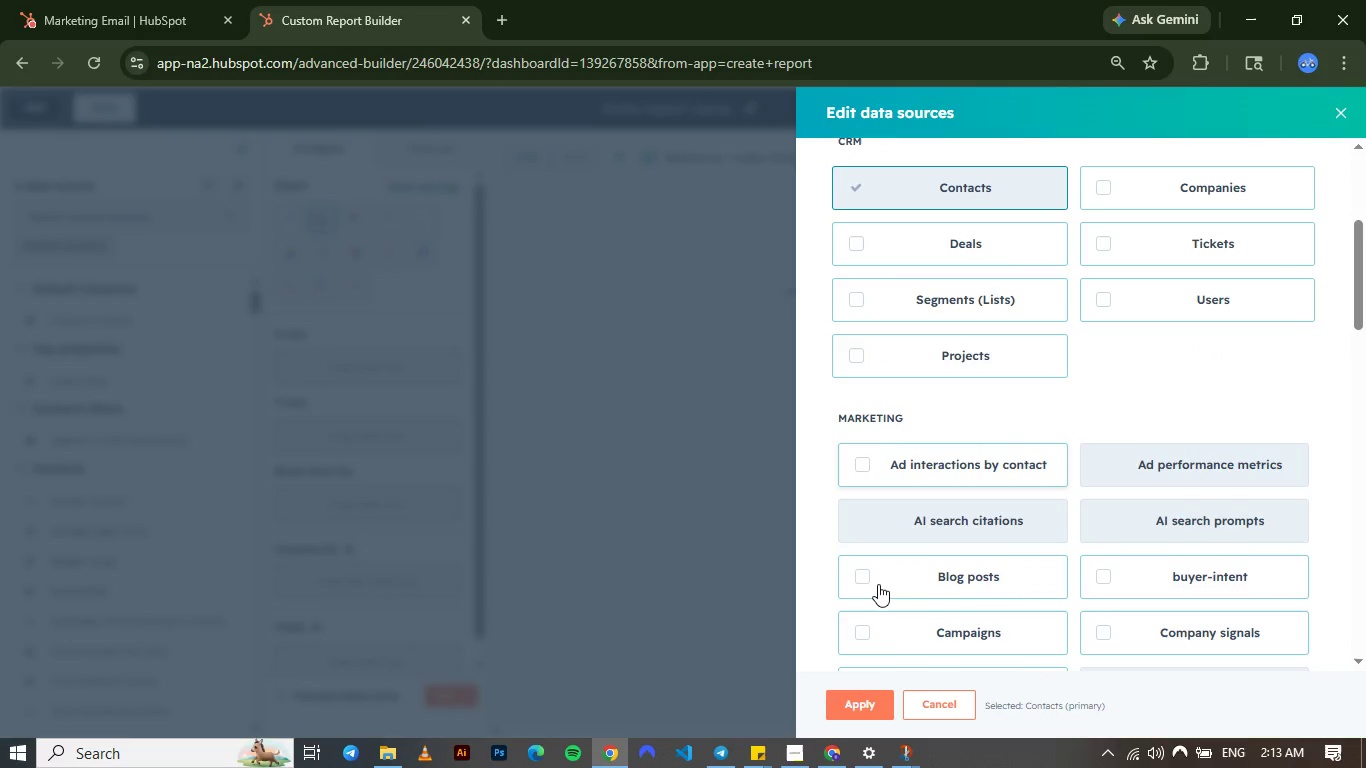 
left_click([1012, 469])
 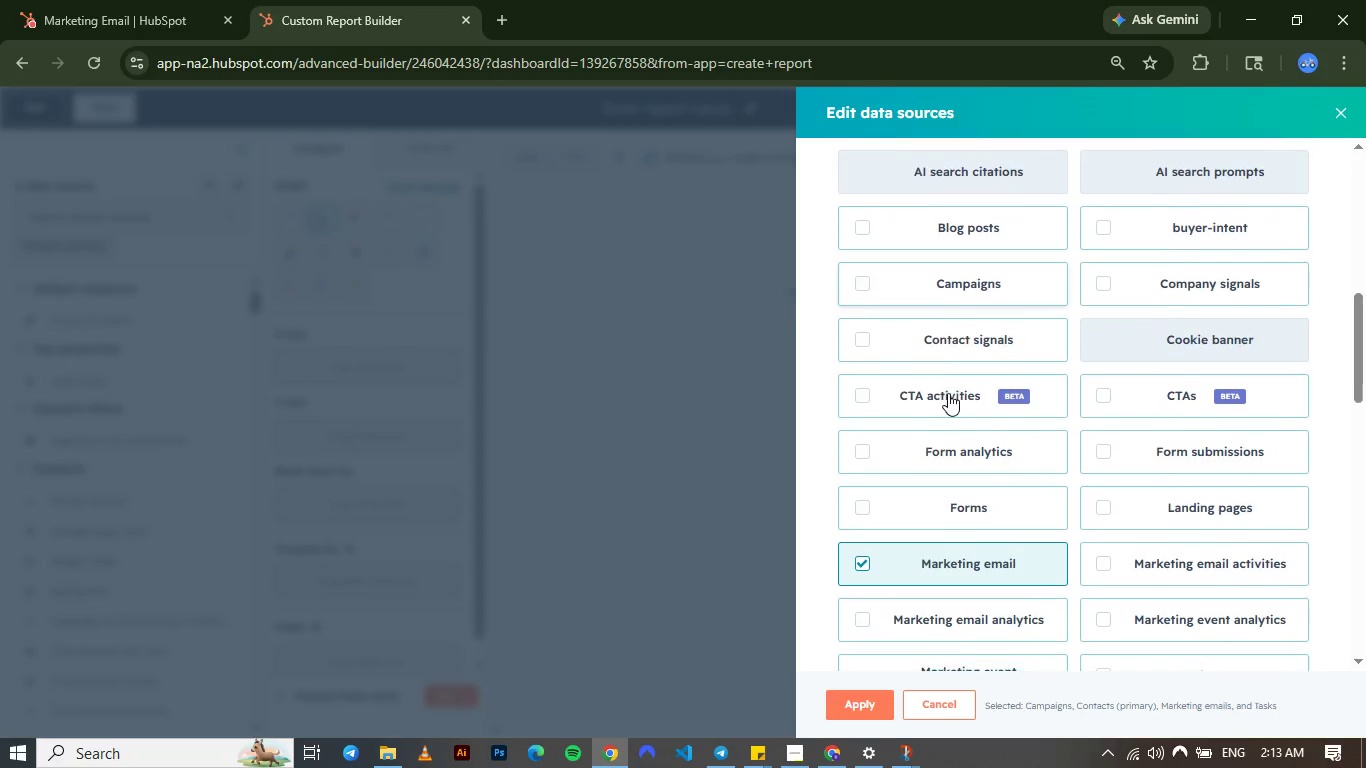 
wait(7.0)
 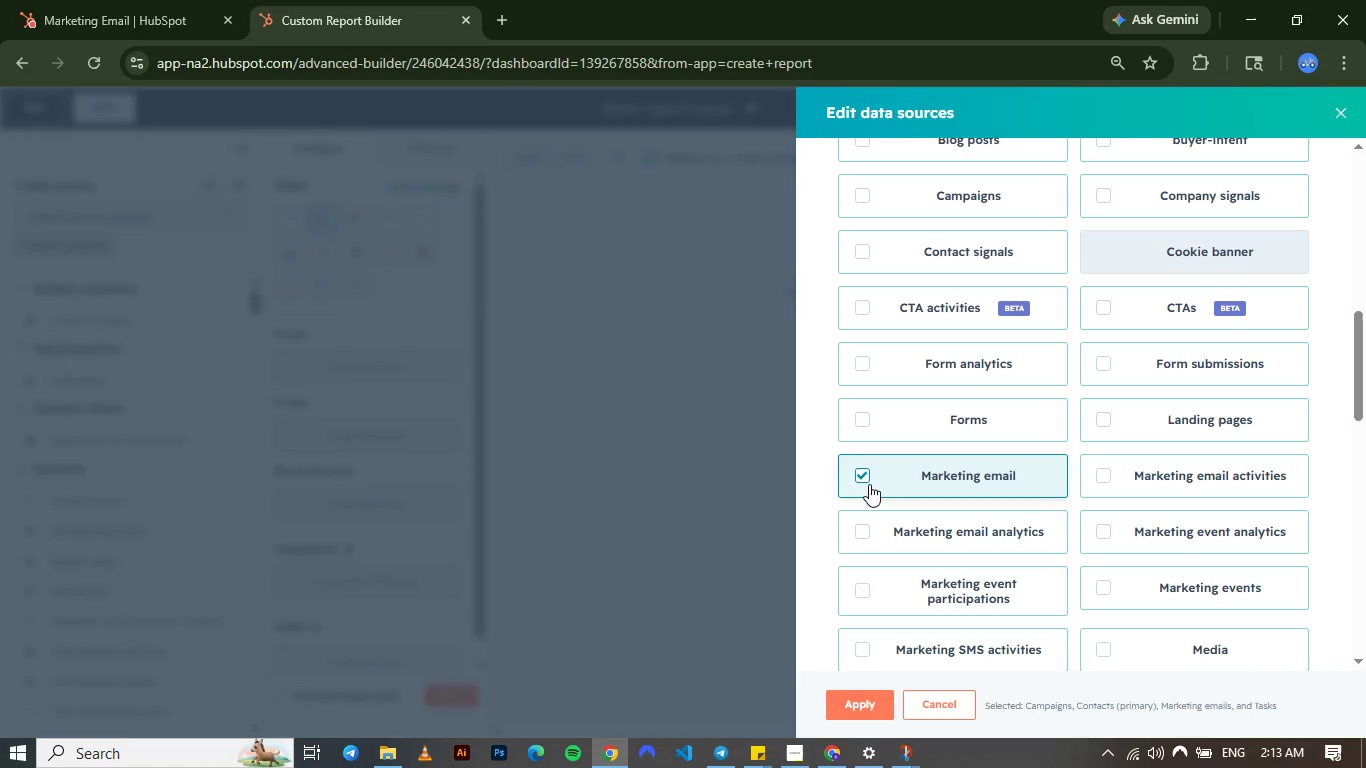 
left_click([859, 709])
 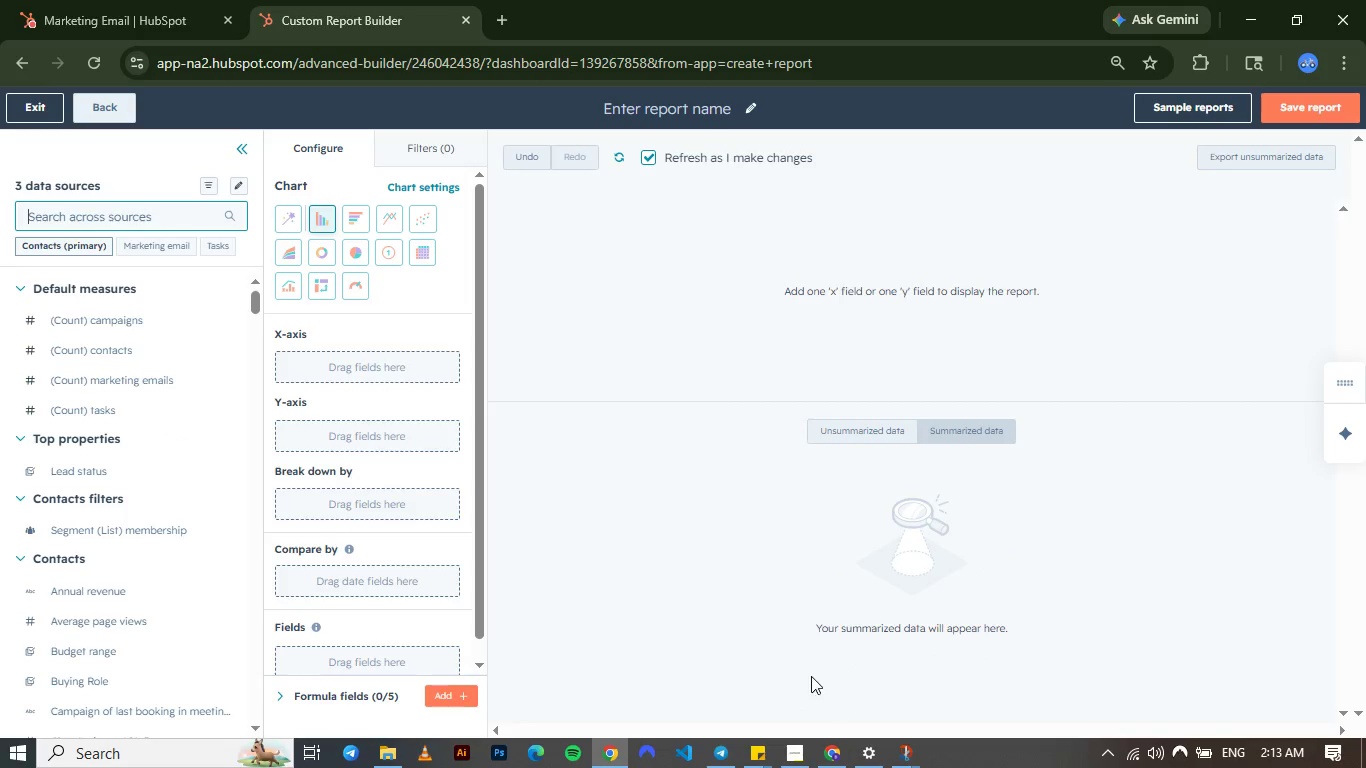 
wait(9.86)
 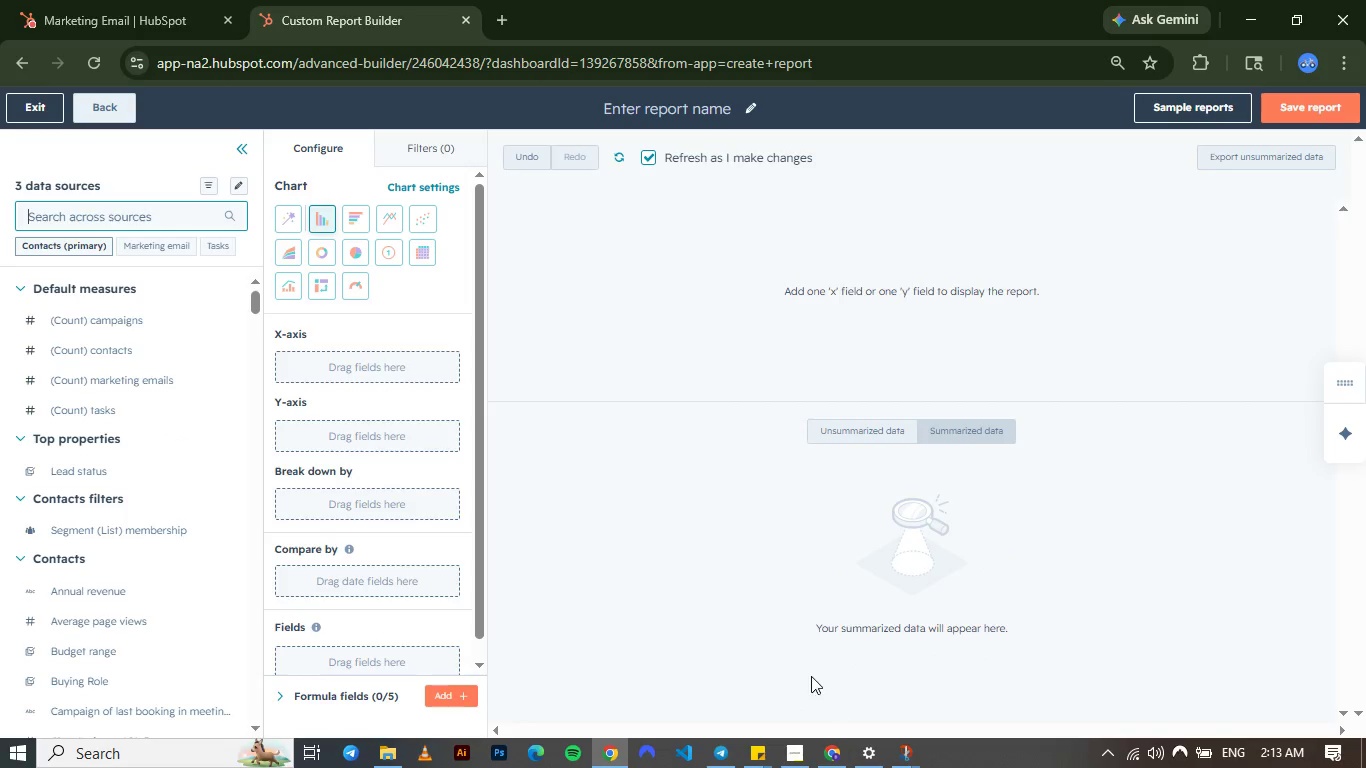 
left_click([100, 248])
 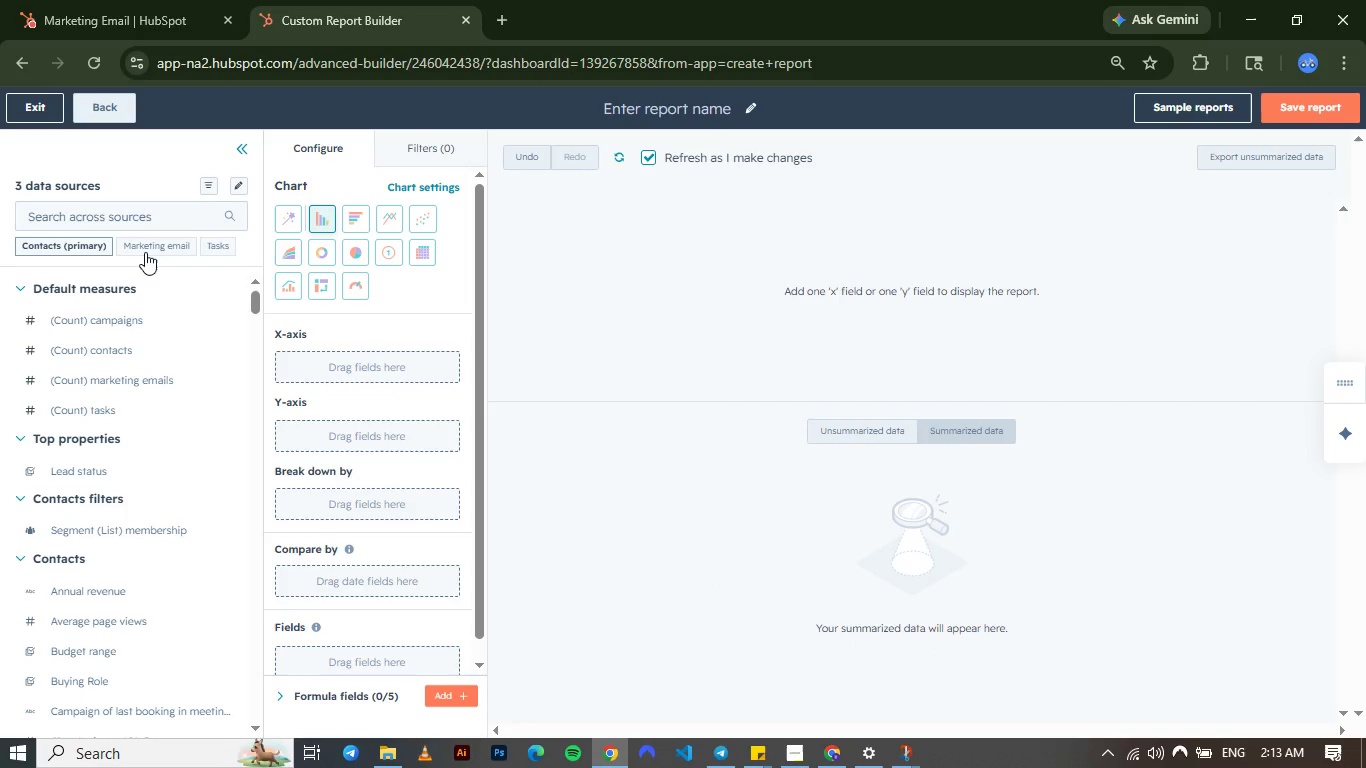 
left_click([145, 252])
 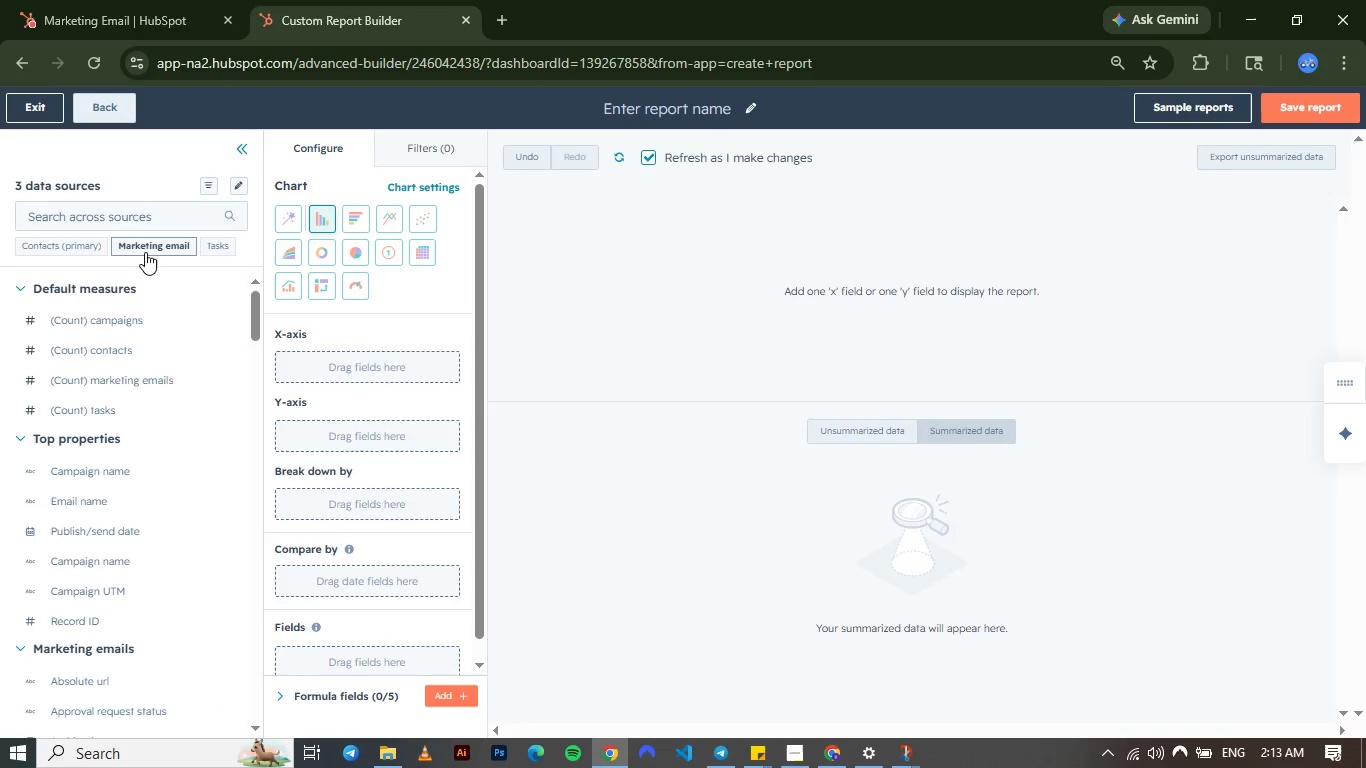 
right_click([75, 244])
 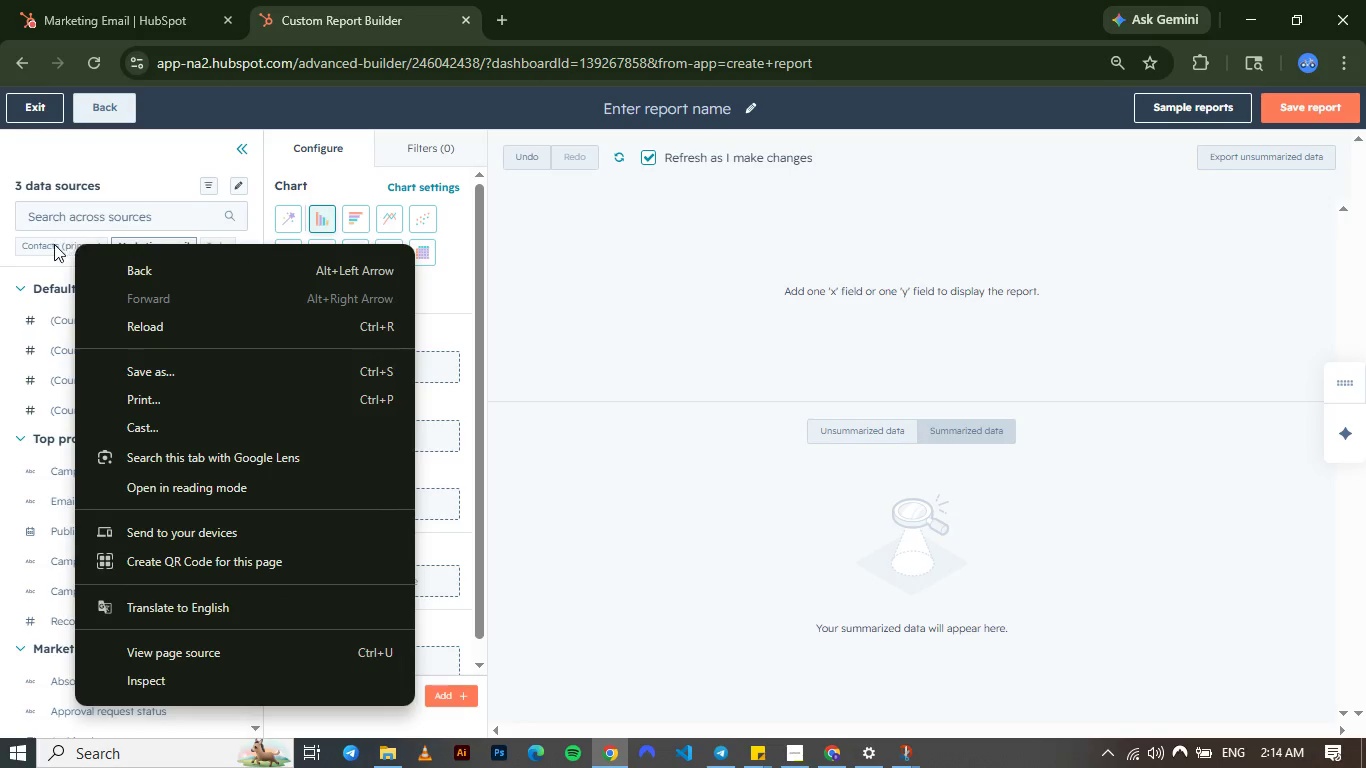 
left_click([54, 244])
 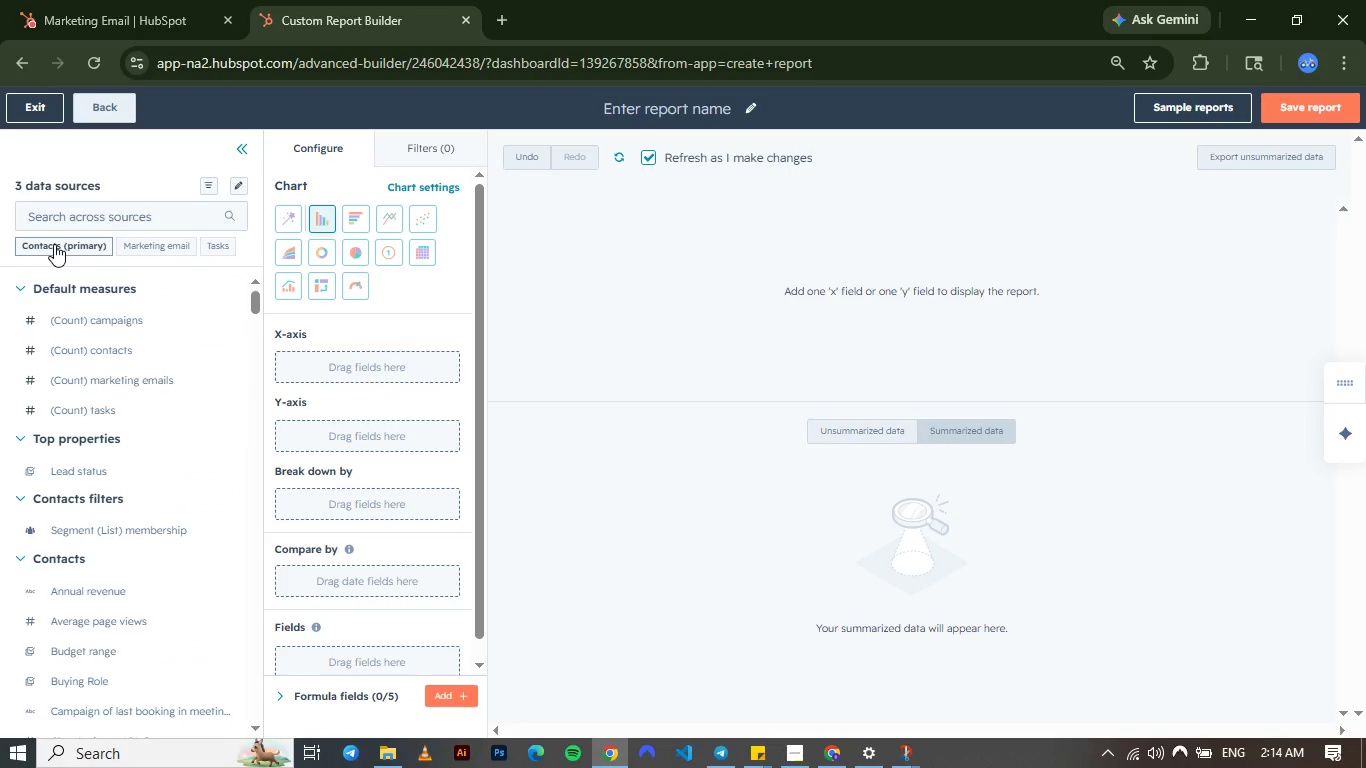 
left_click([54, 244])
 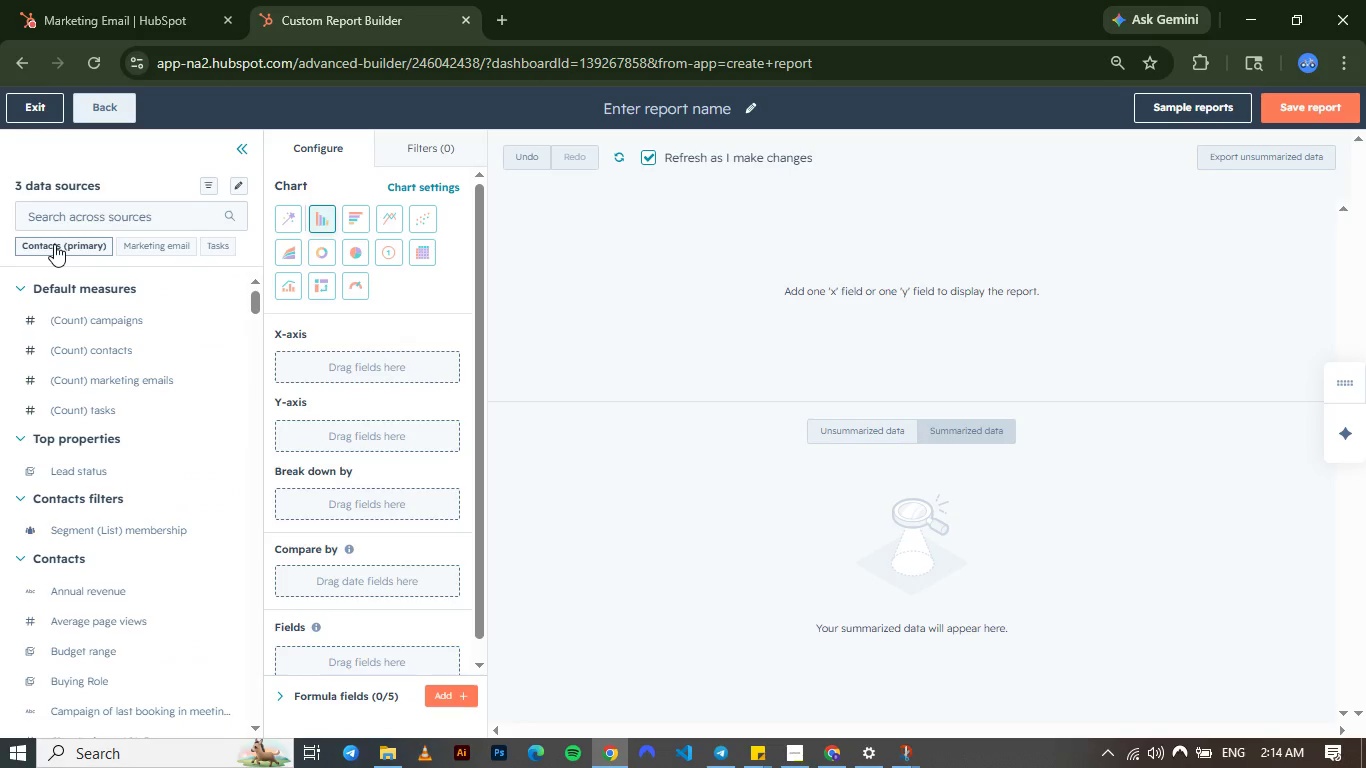 
left_click_drag(start_coordinate=[54, 244], to_coordinate=[94, 246])
 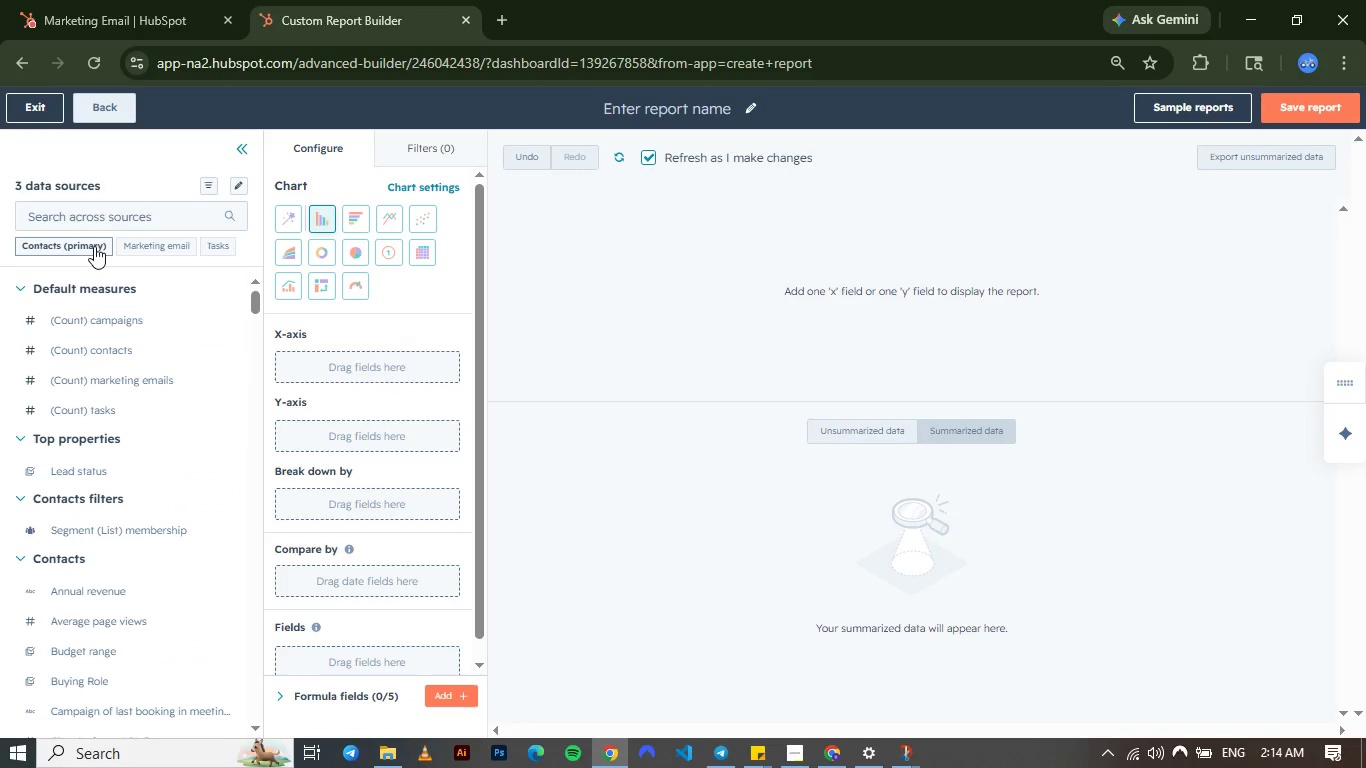 
double_click([94, 246])
 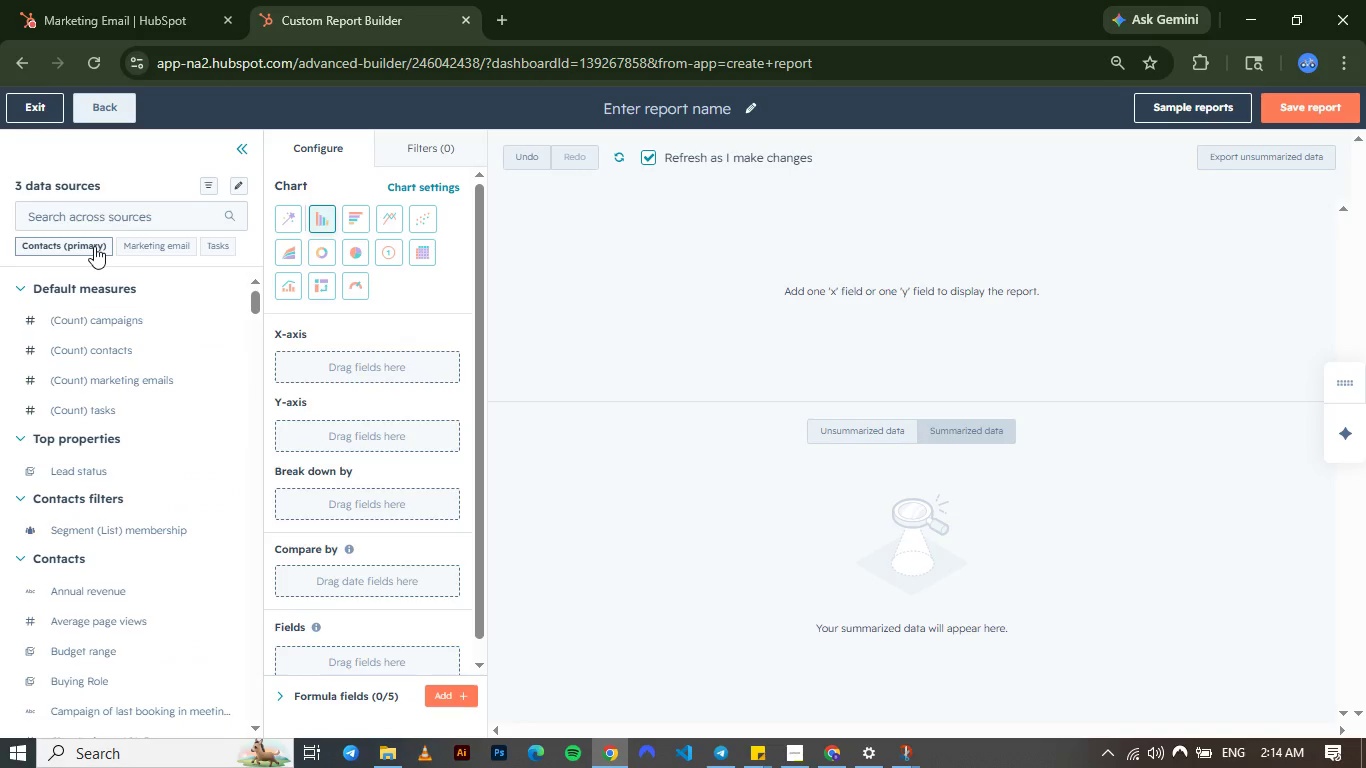 
triple_click([94, 246])
 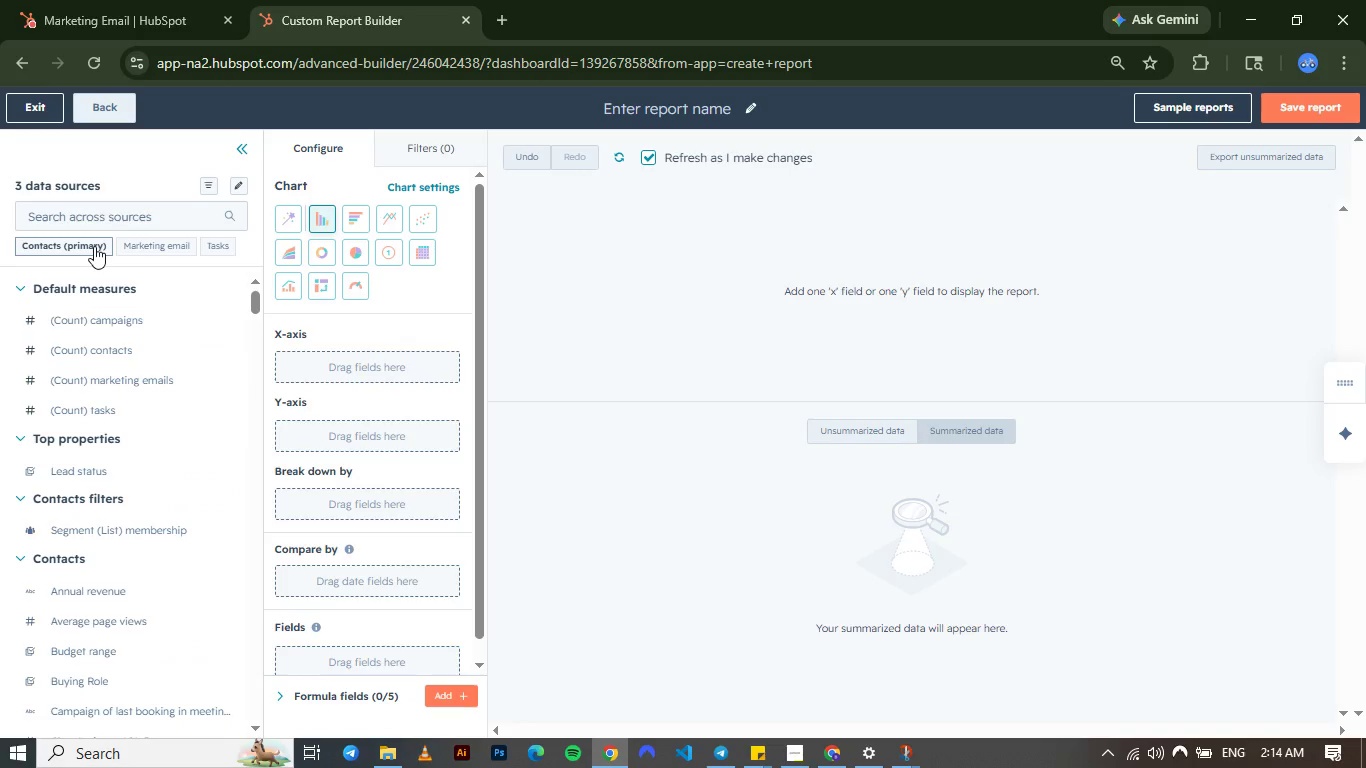 
triple_click([94, 246])
 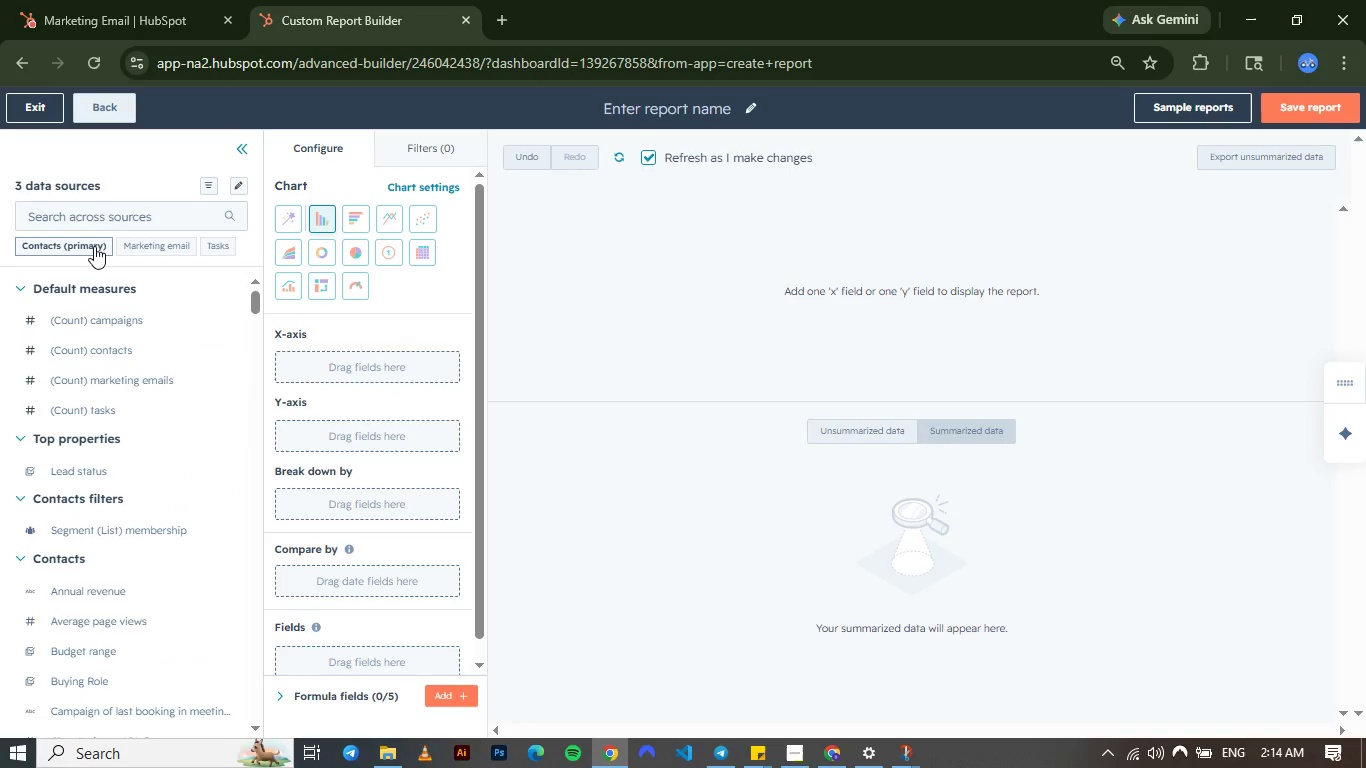 
wait(8.66)
 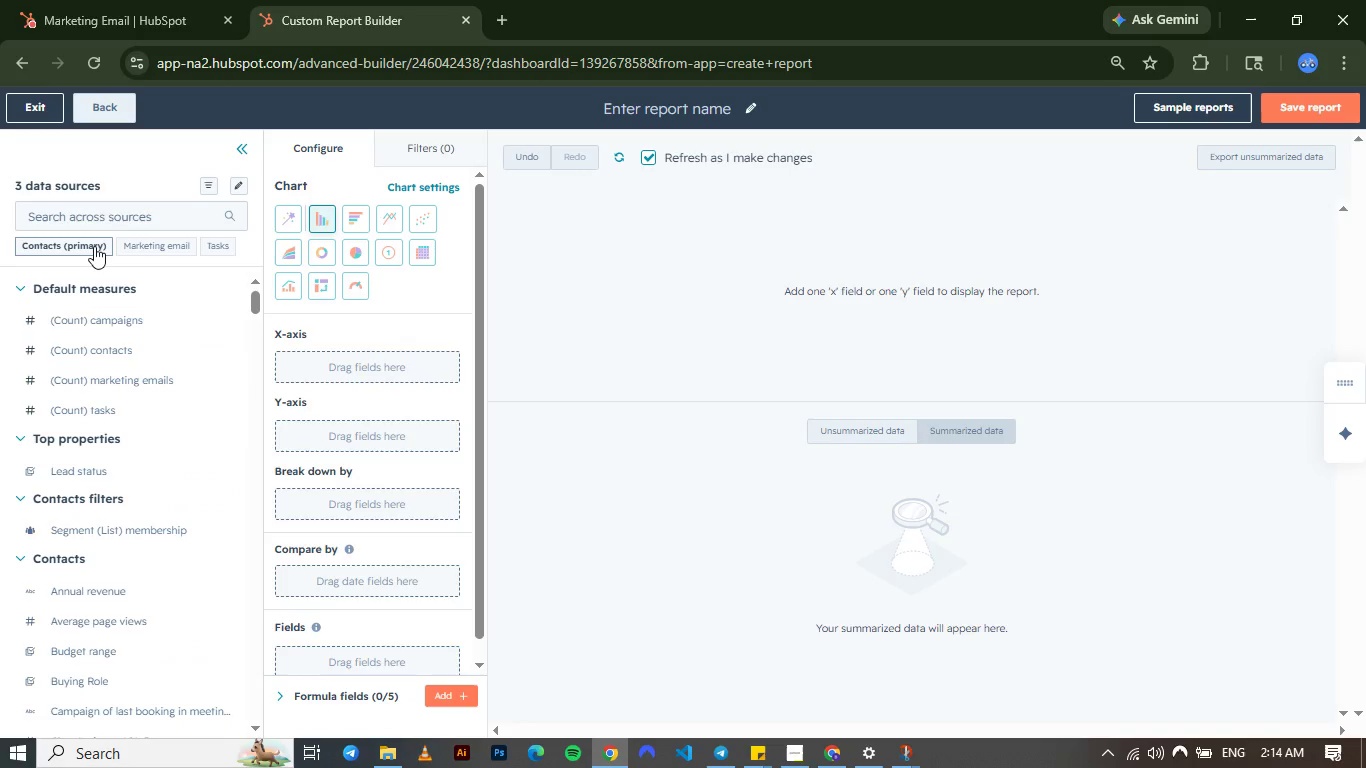 
left_click([97, 249])
 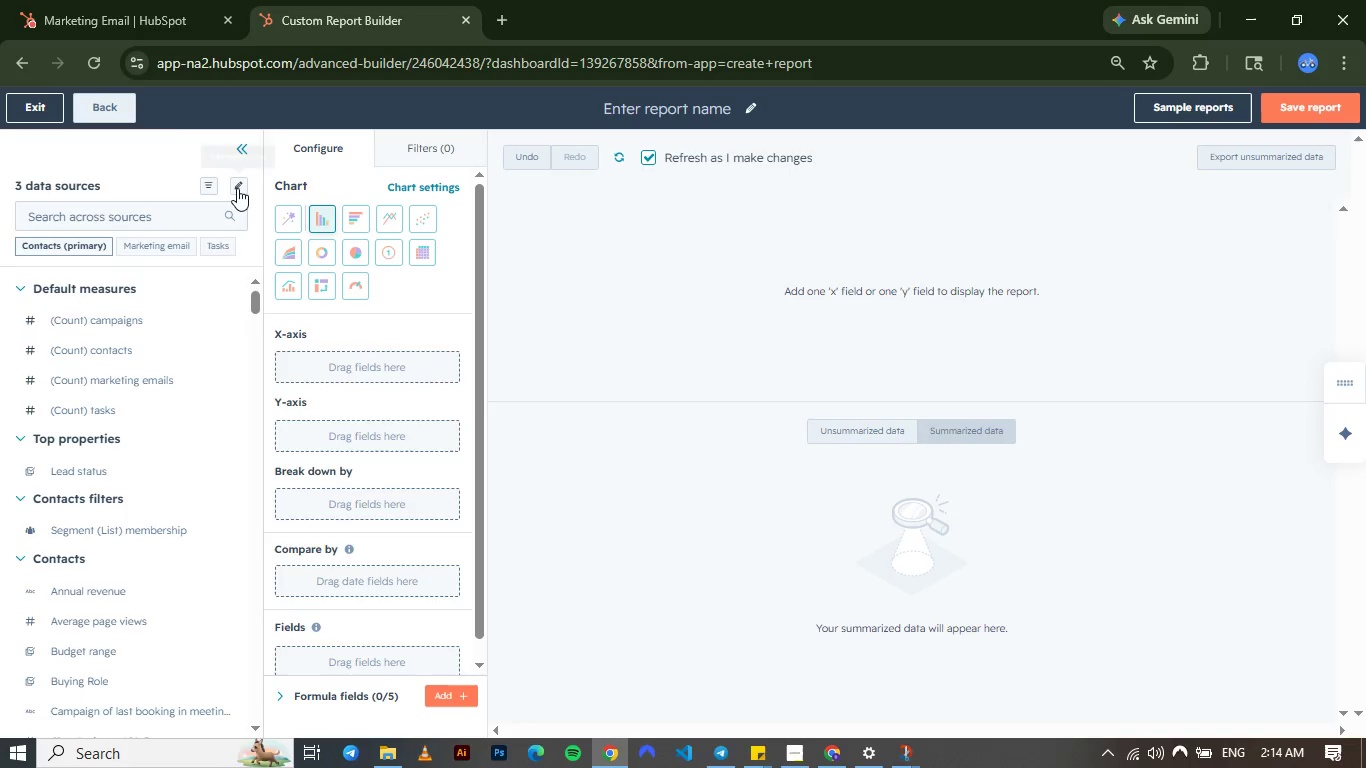 
left_click([237, 187])
 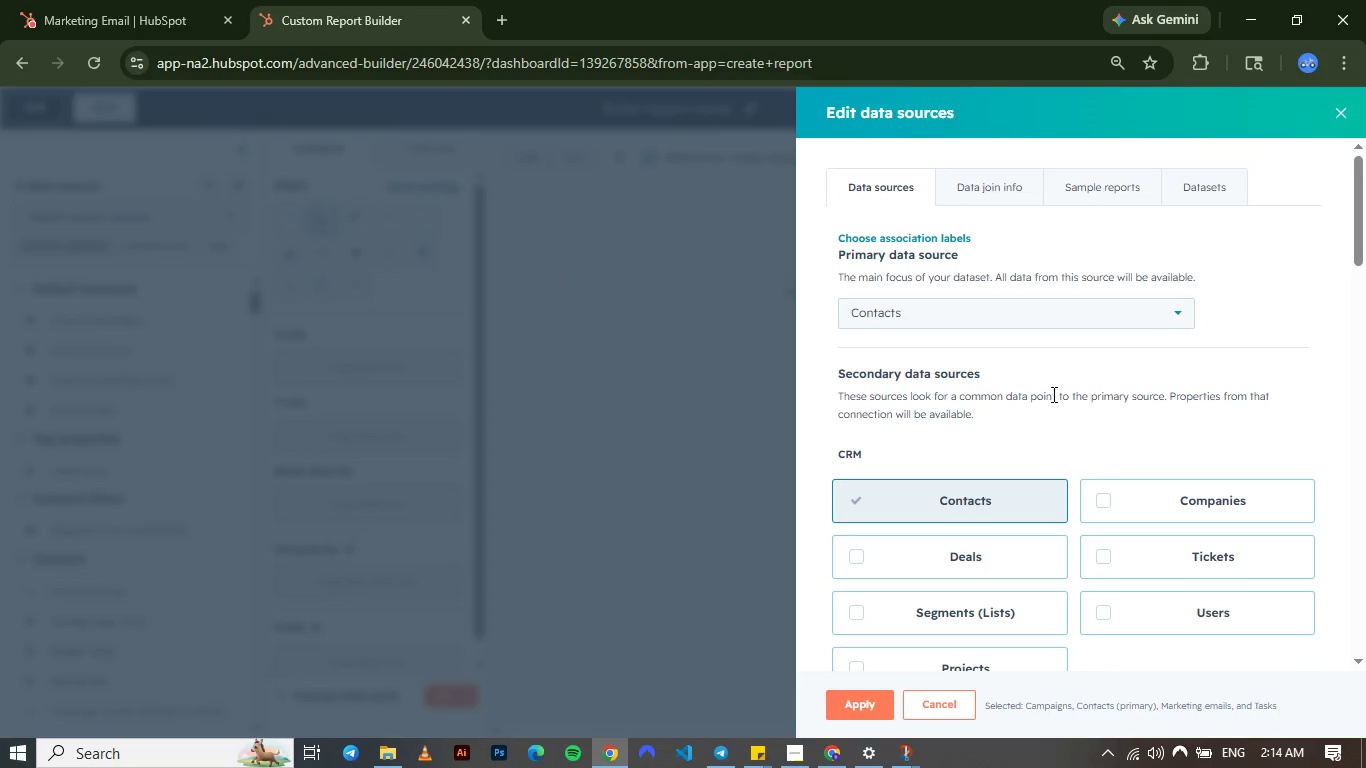 
left_click([982, 499])
 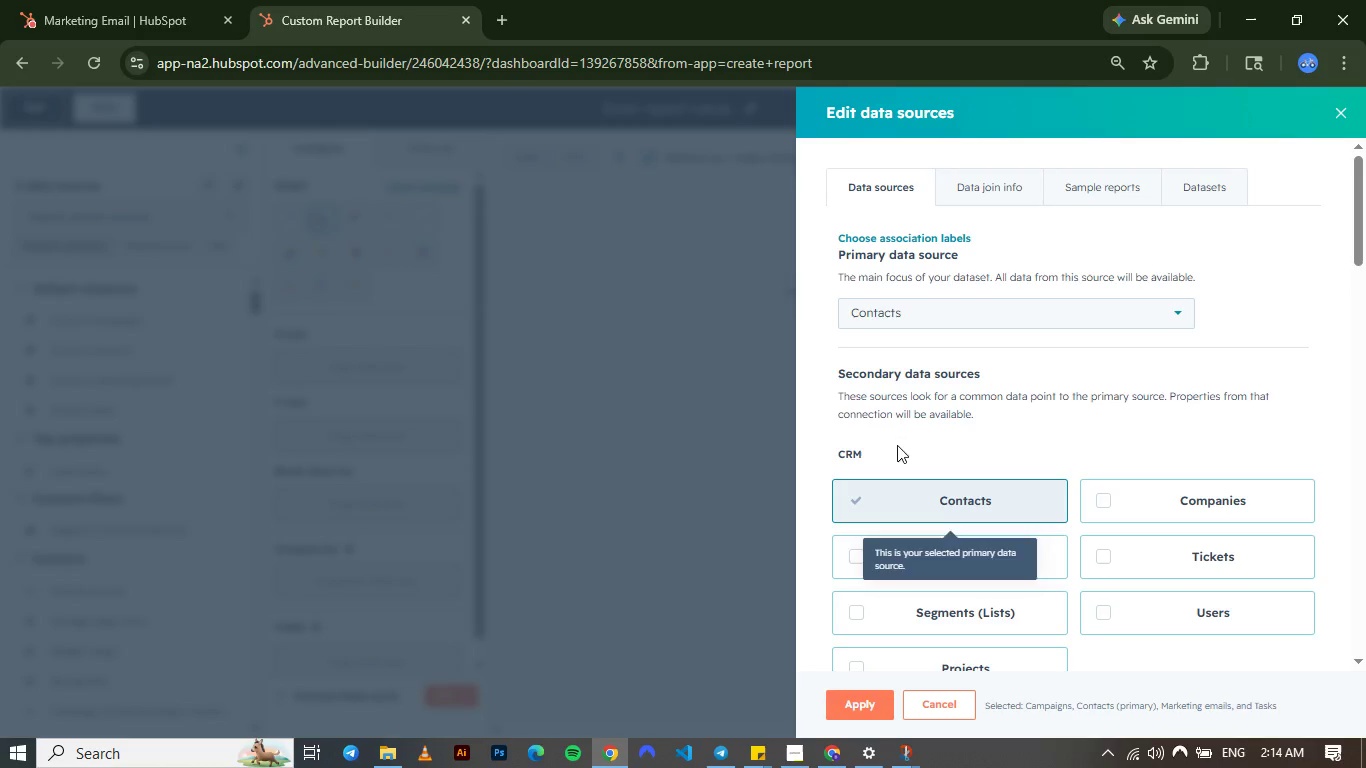 
left_click([1069, 317])
 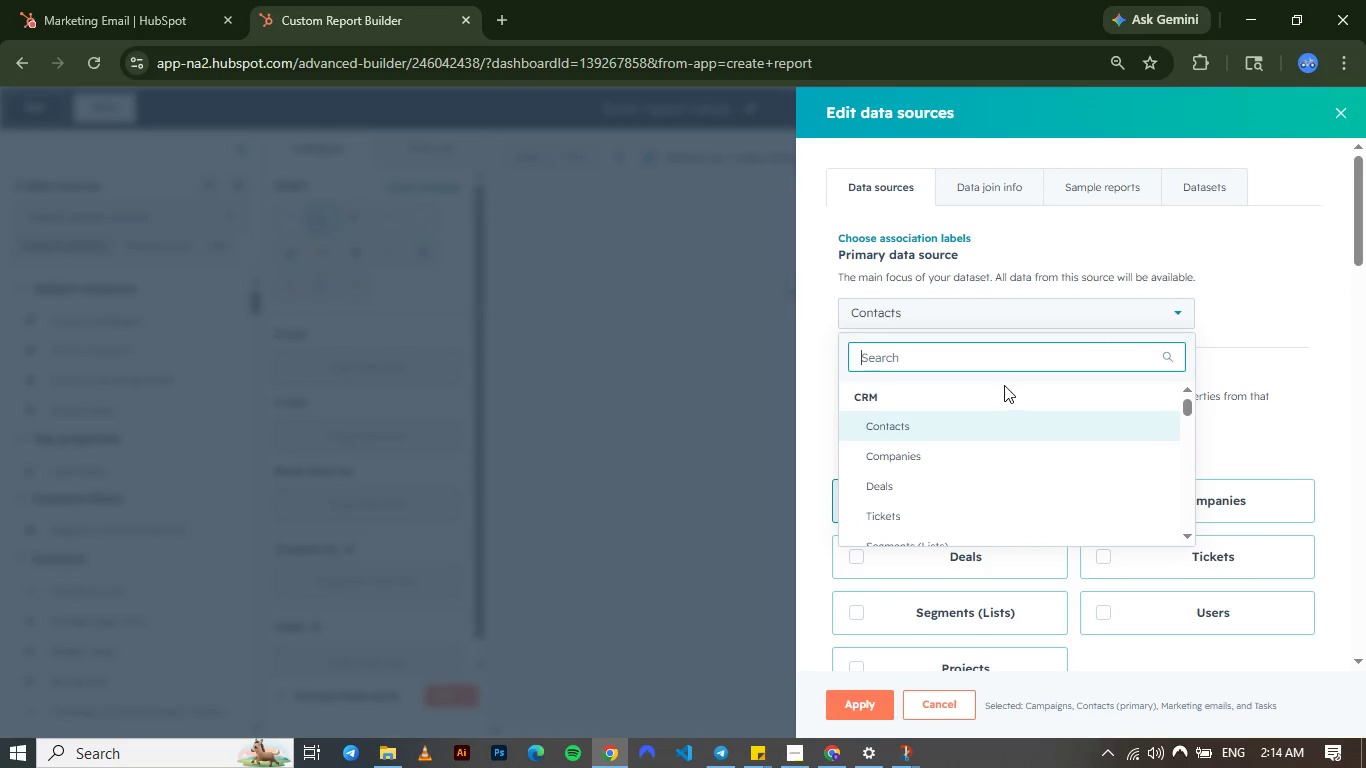 
left_click([1242, 276])
 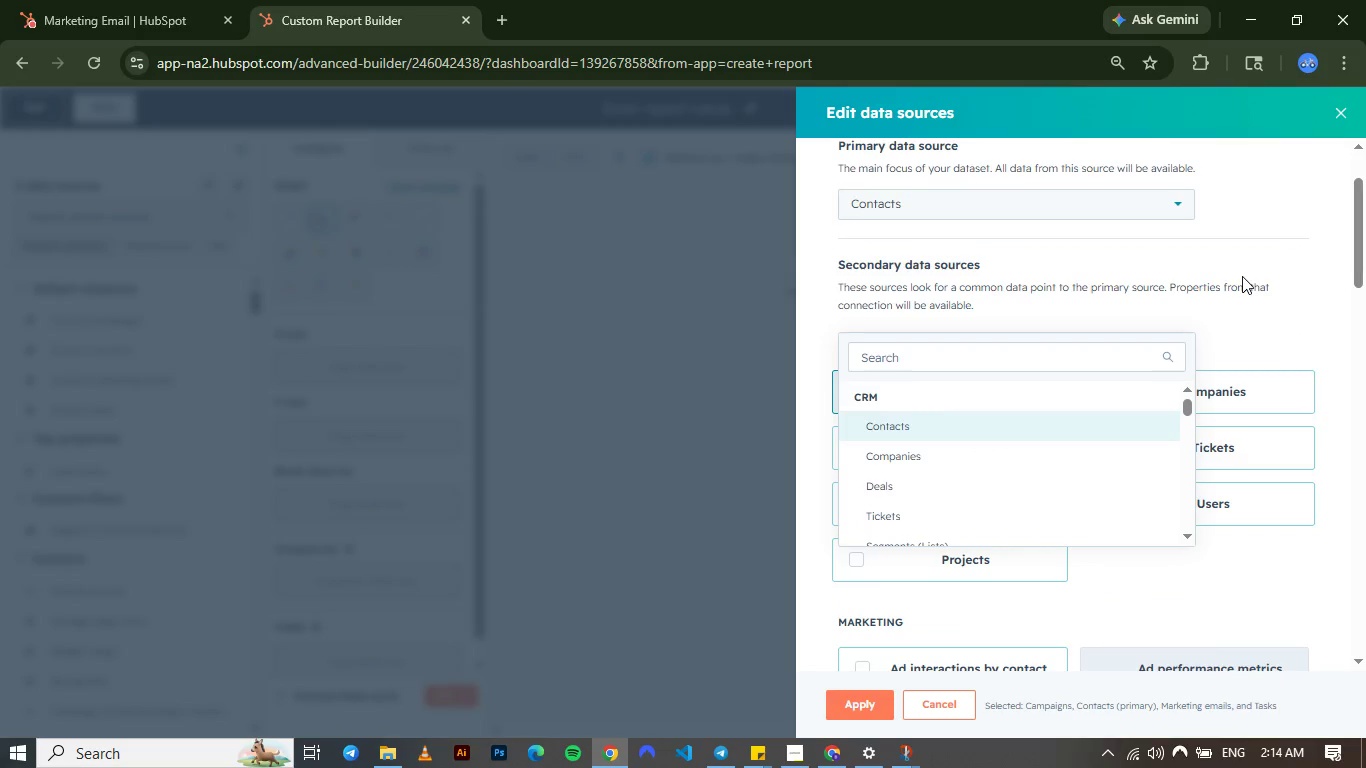 
right_click([1242, 276])
 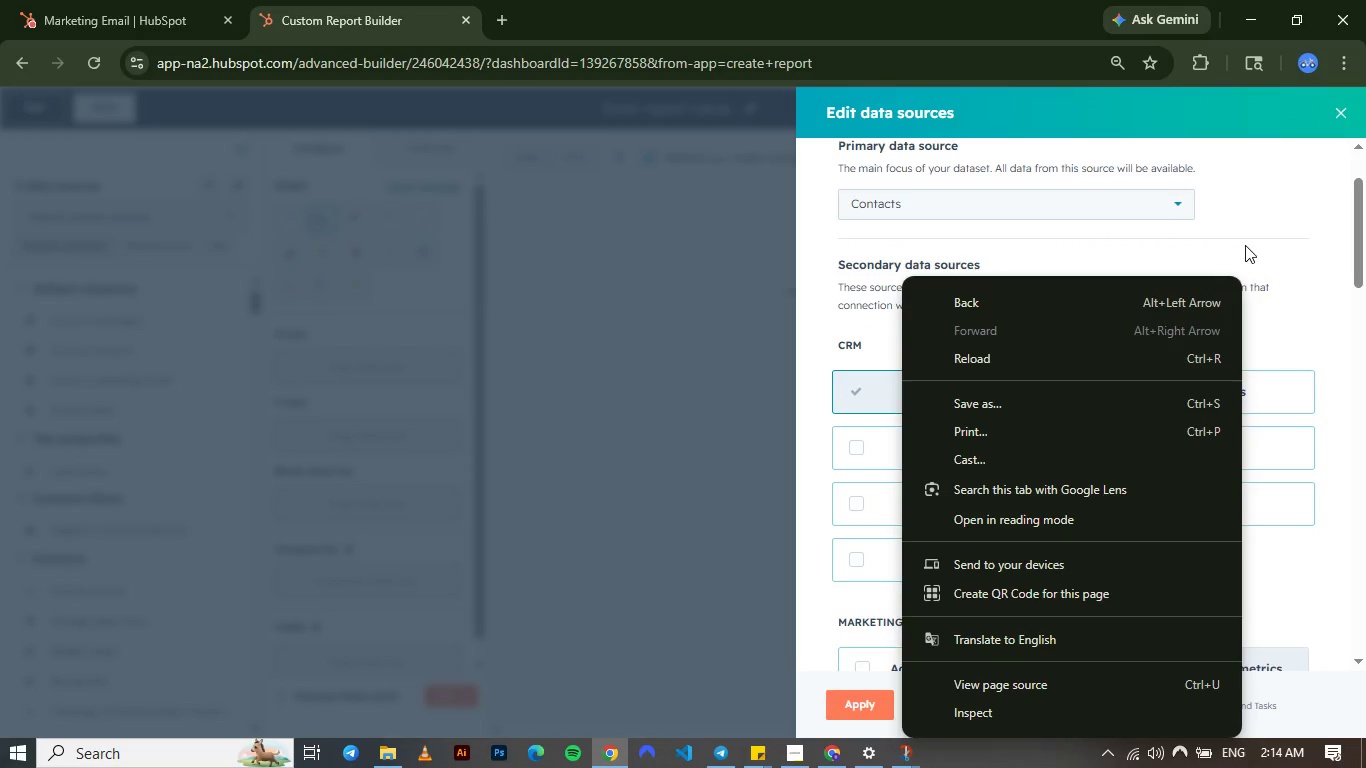 
left_click([1245, 245])
 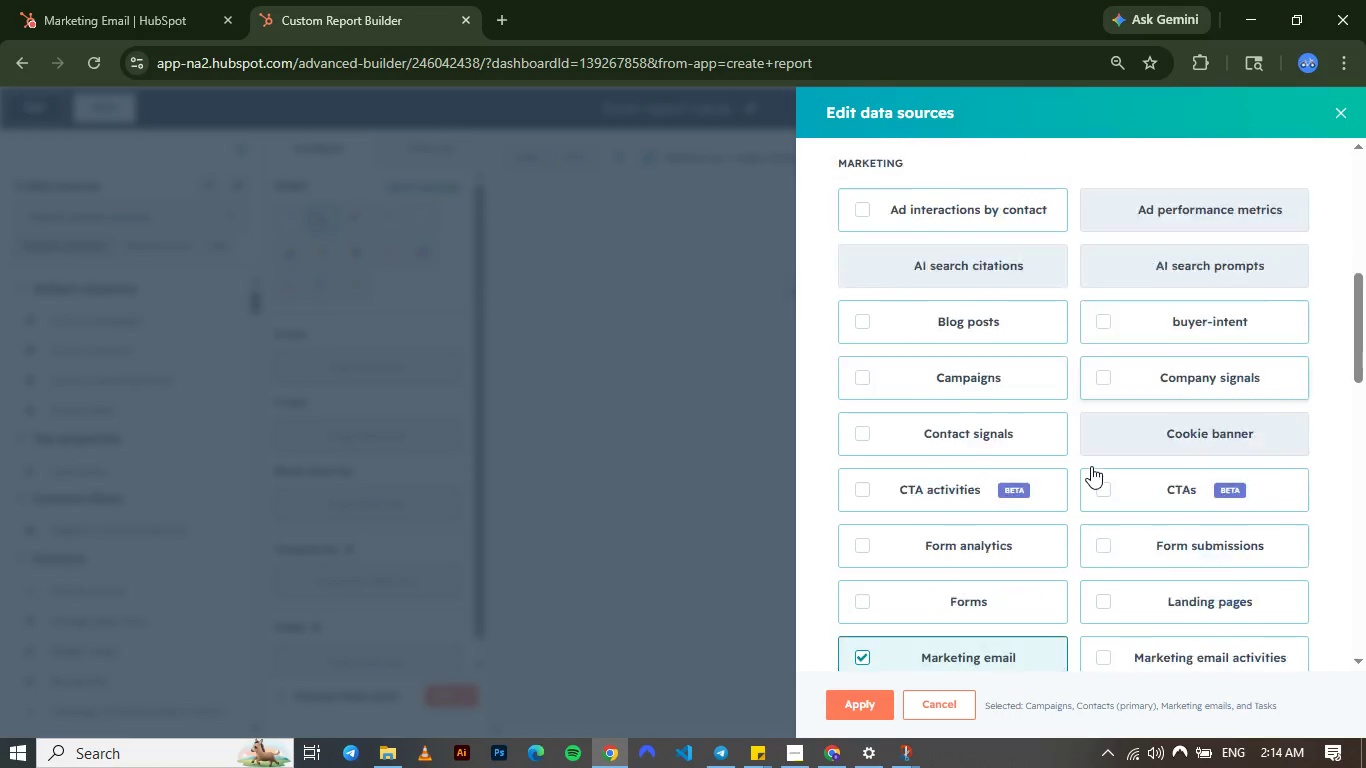 
wait(8.28)
 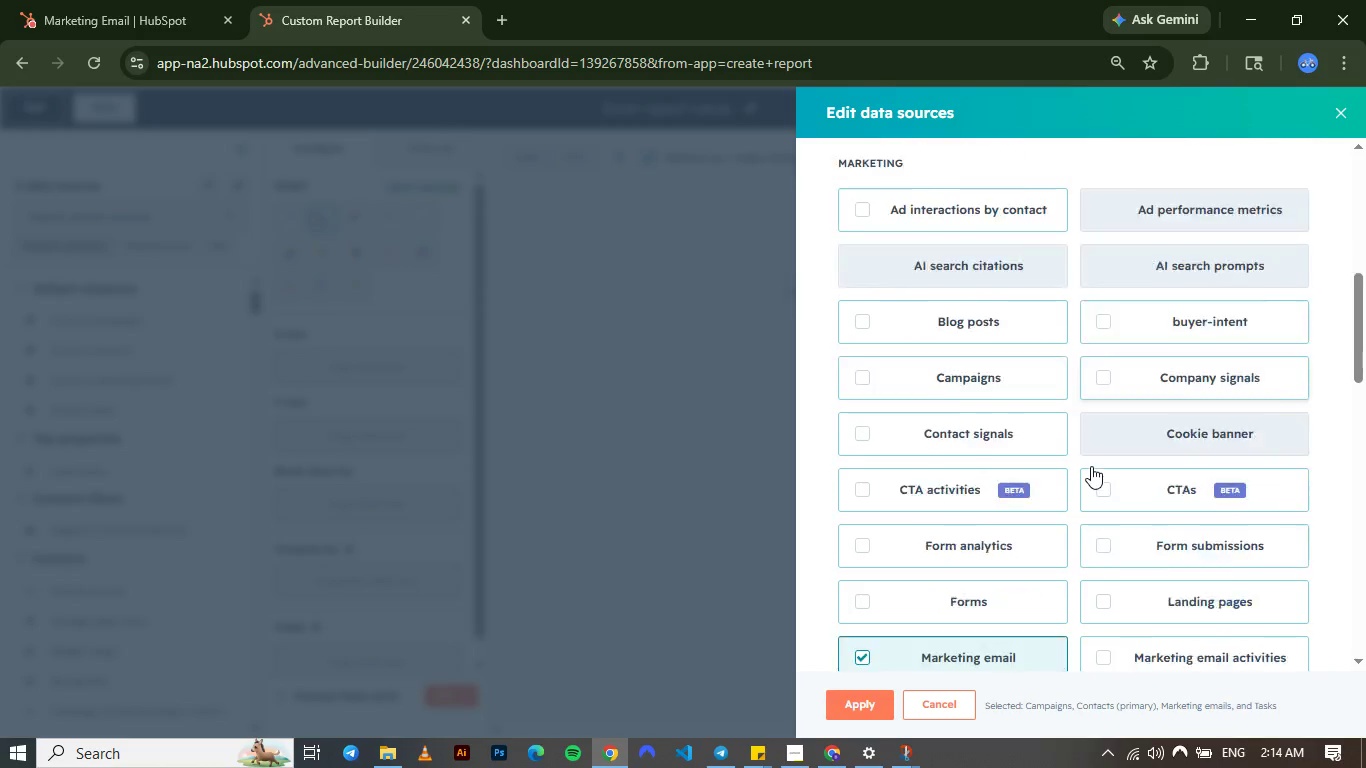 
left_click([1104, 464])
 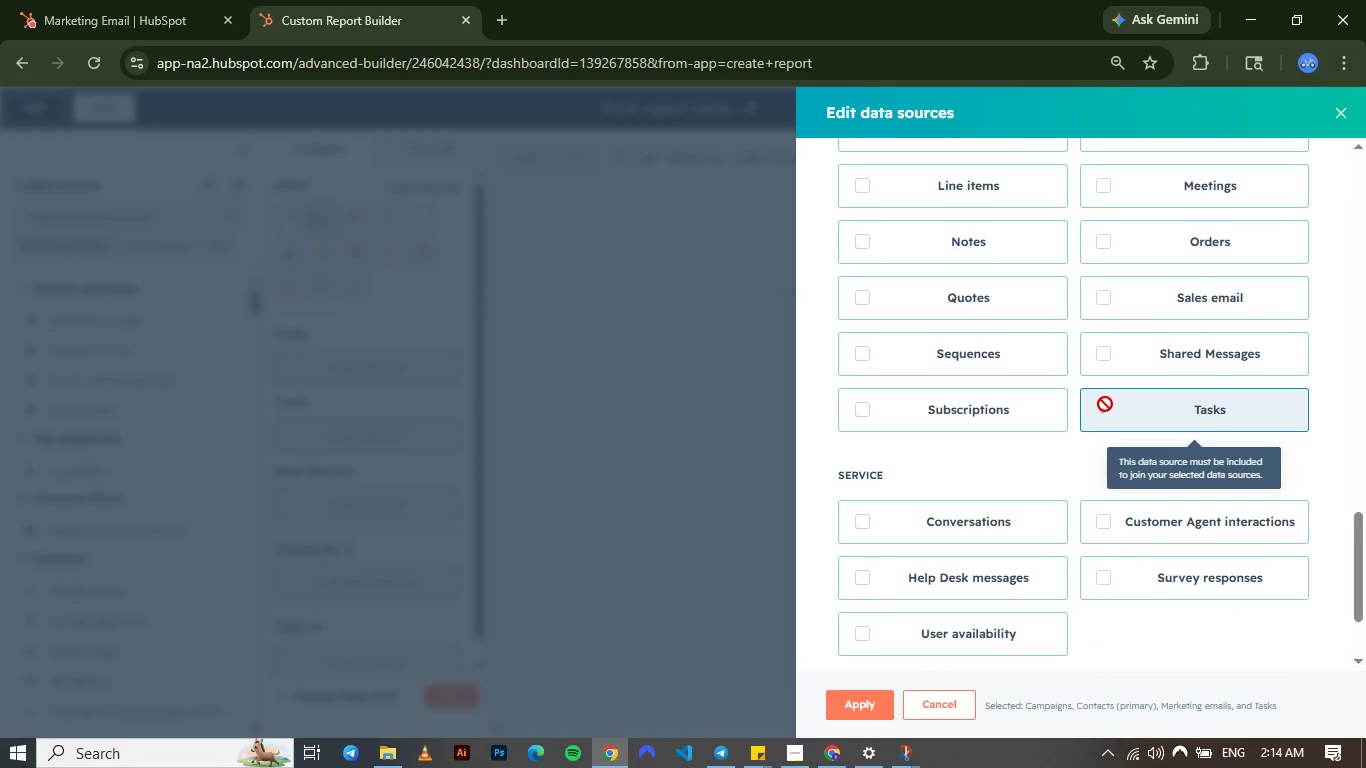 
wait(9.58)
 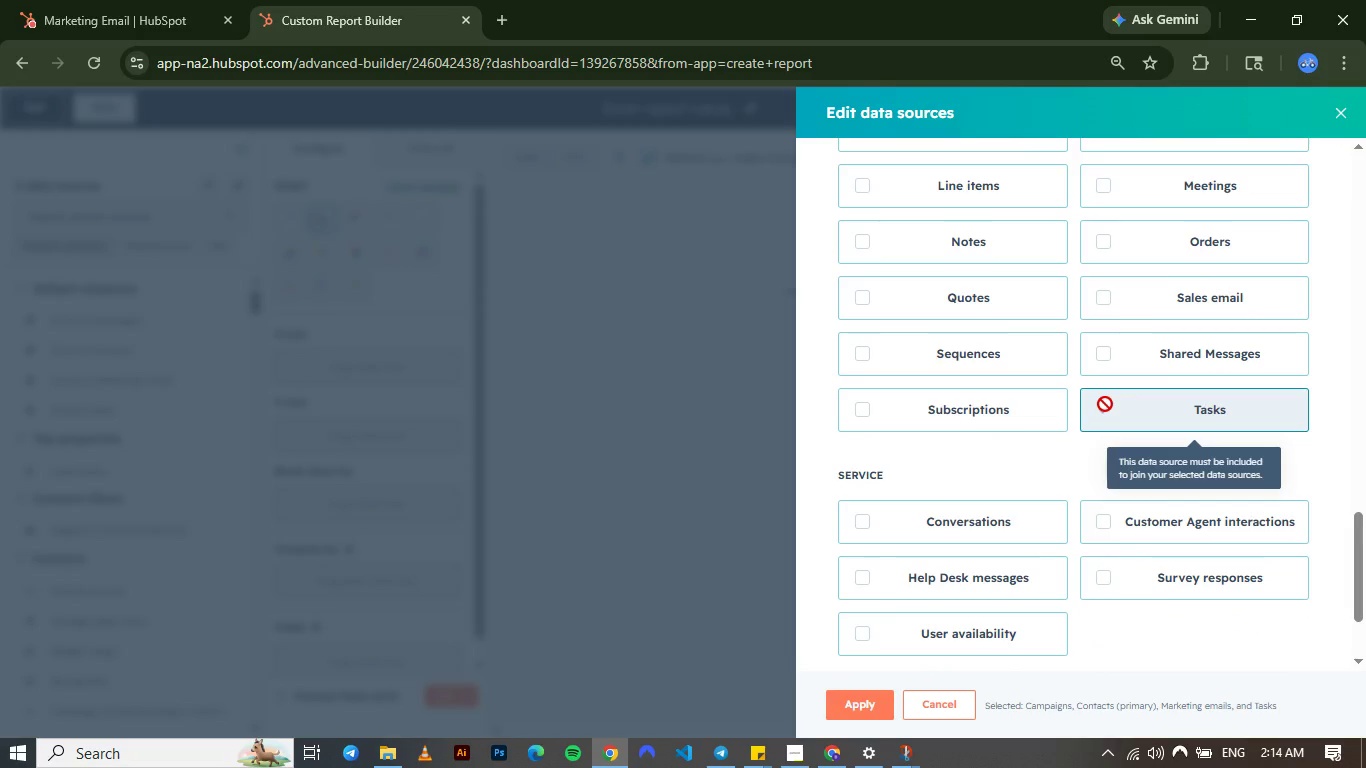 
left_click([858, 698])
 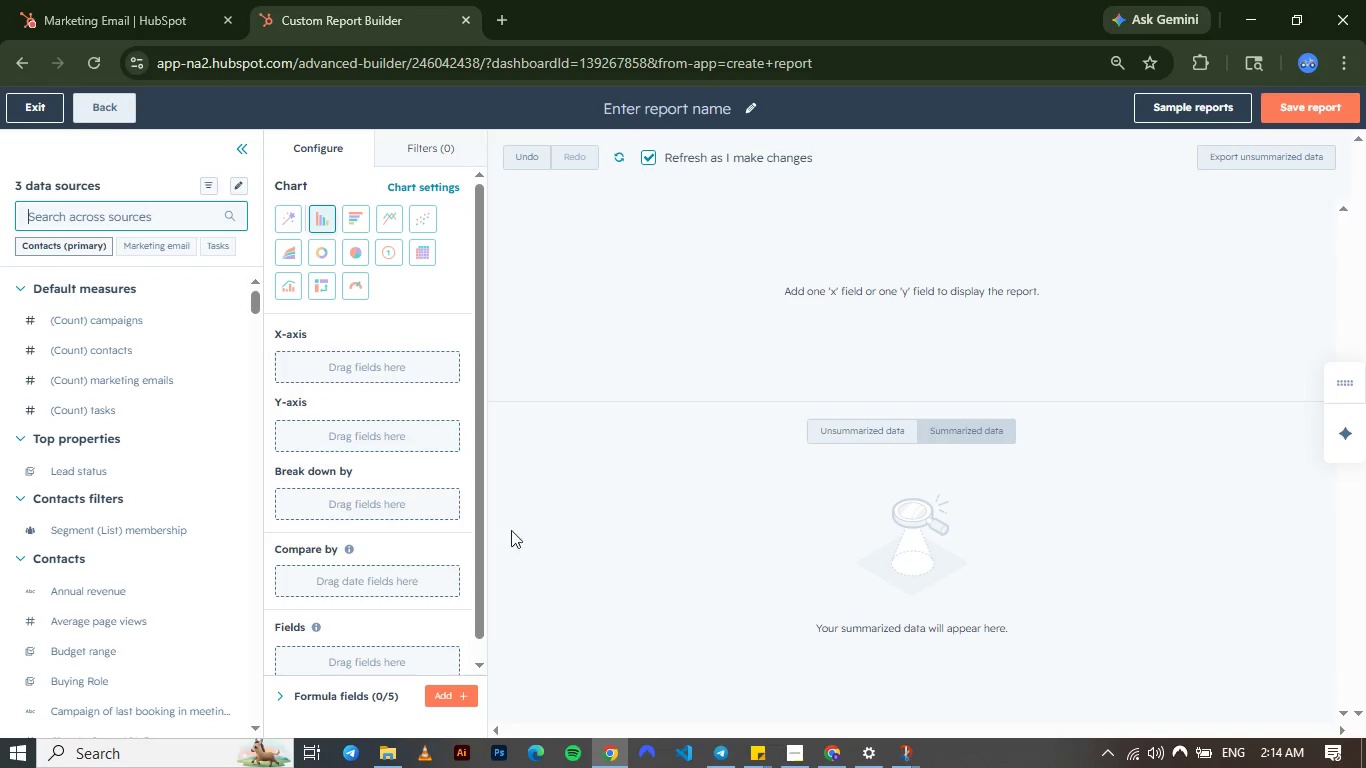 
left_click([154, 244])
 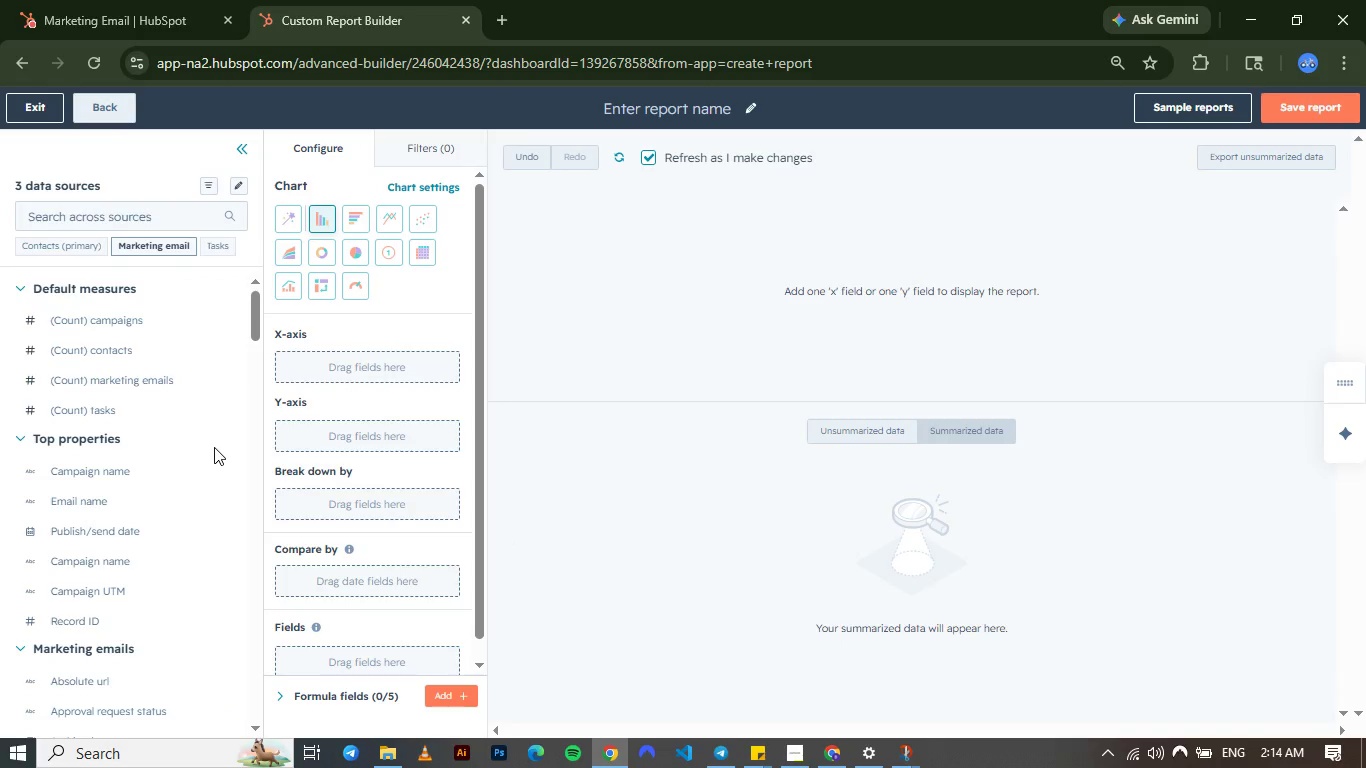 
wait(11.11)
 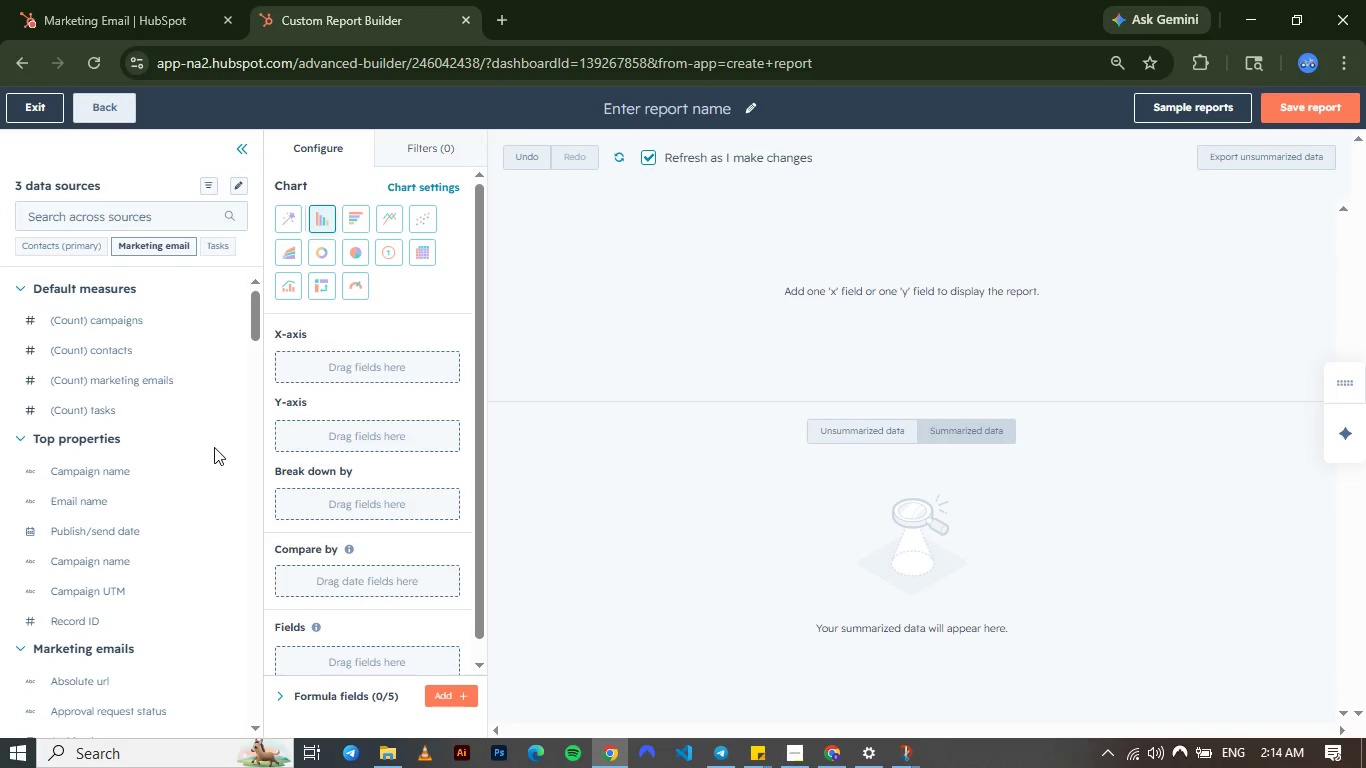 
left_click([72, 220])
 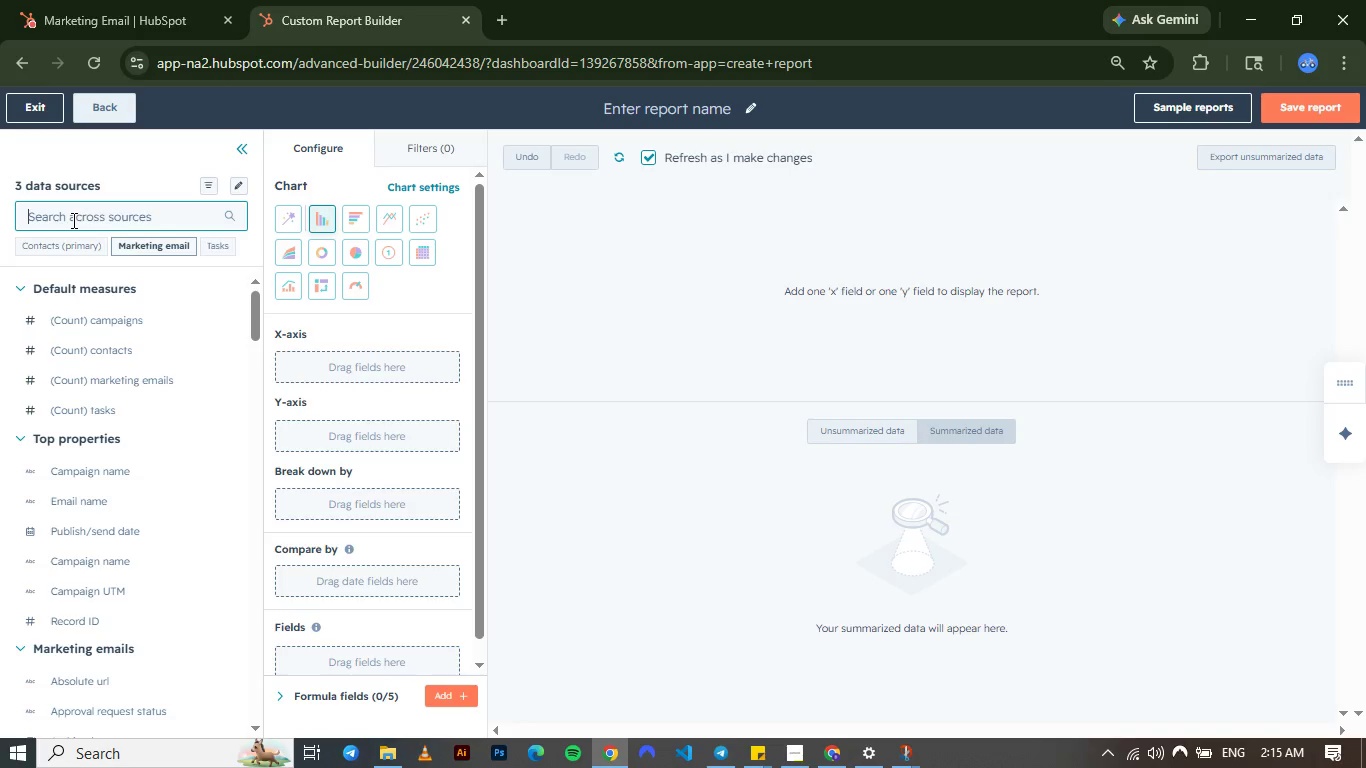 
type(ema)
 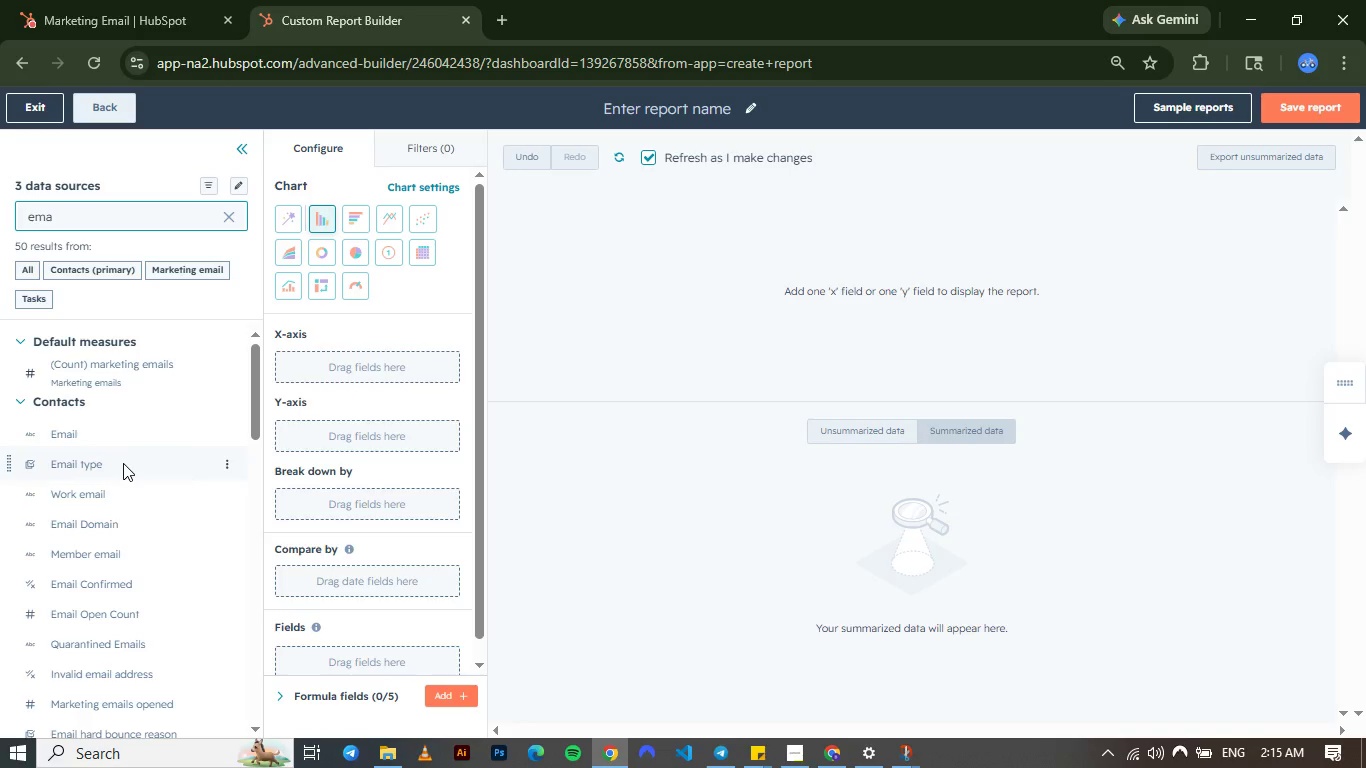 
wait(6.56)
 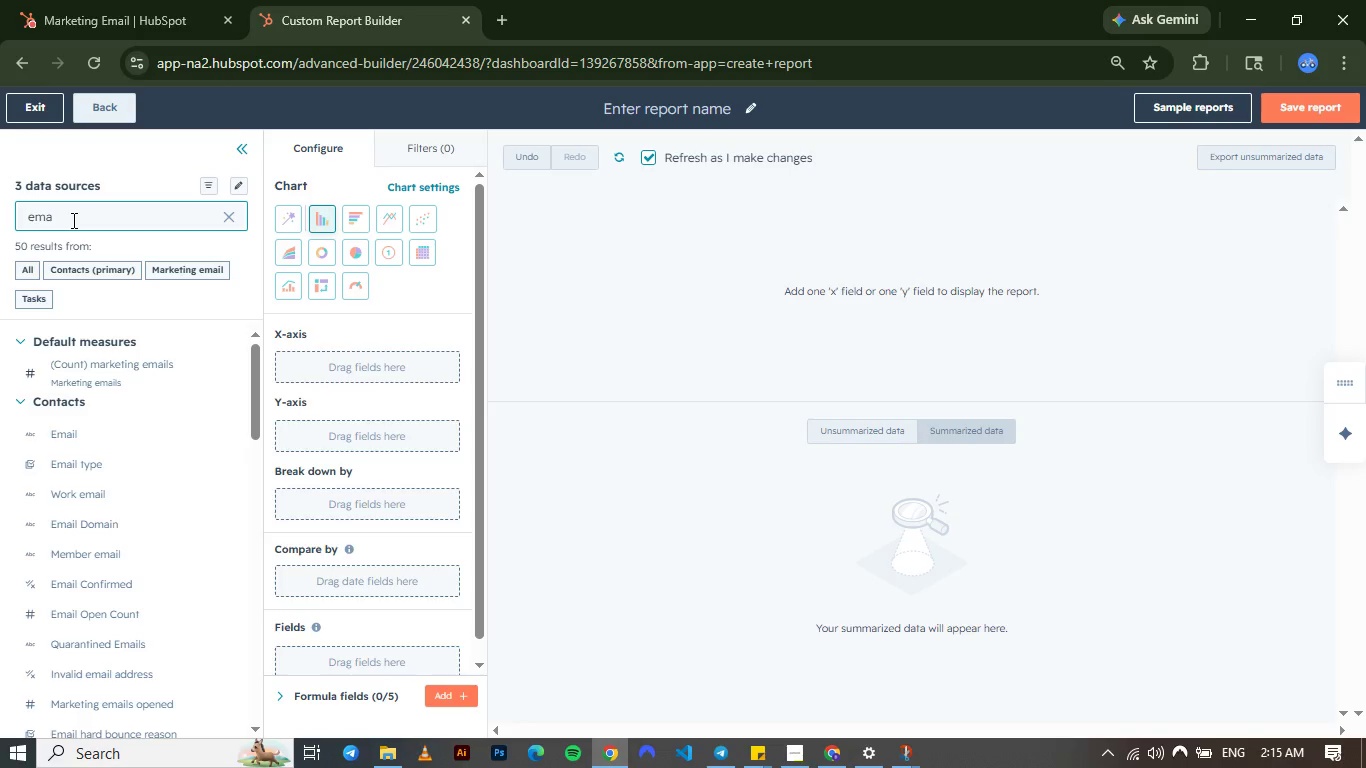 
type(il nn)
key(Backspace)
type(ame)
 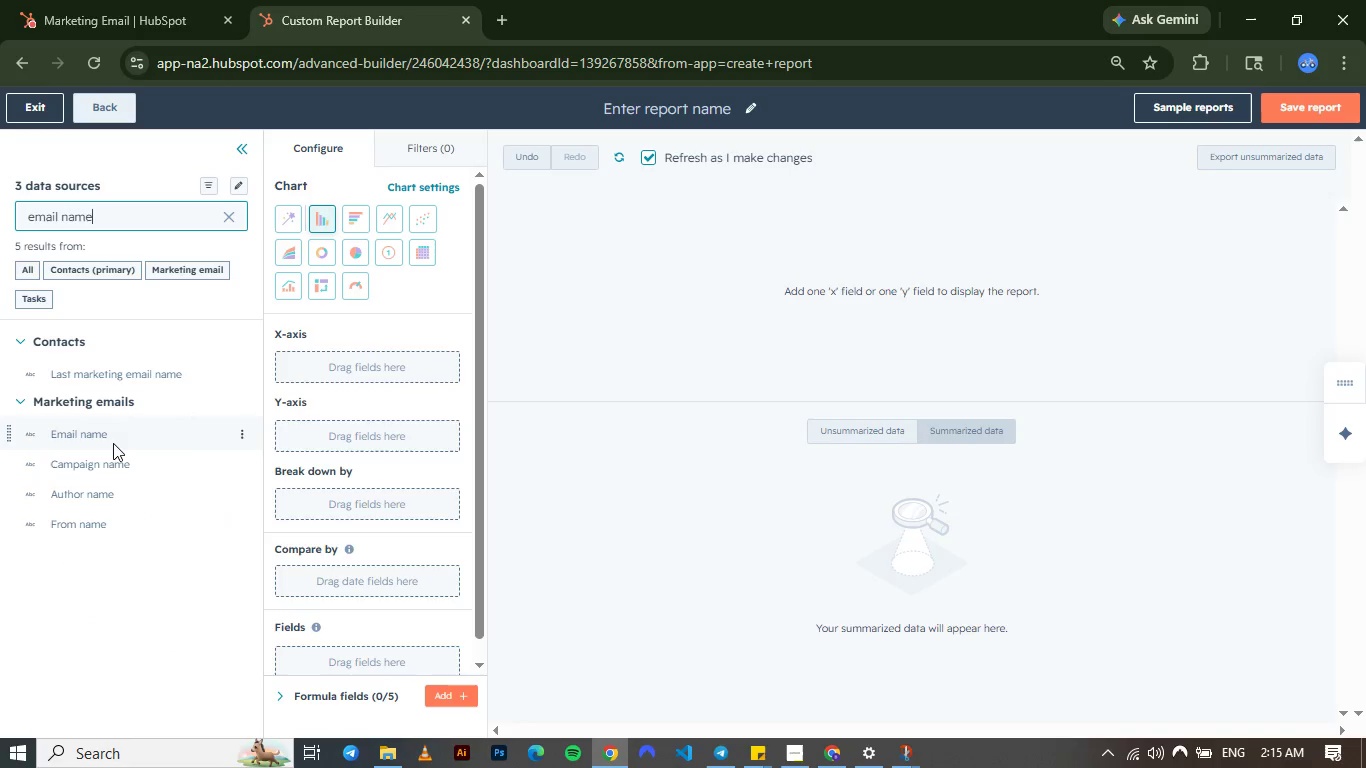 
left_click_drag(start_coordinate=[113, 443], to_coordinate=[342, 365])
 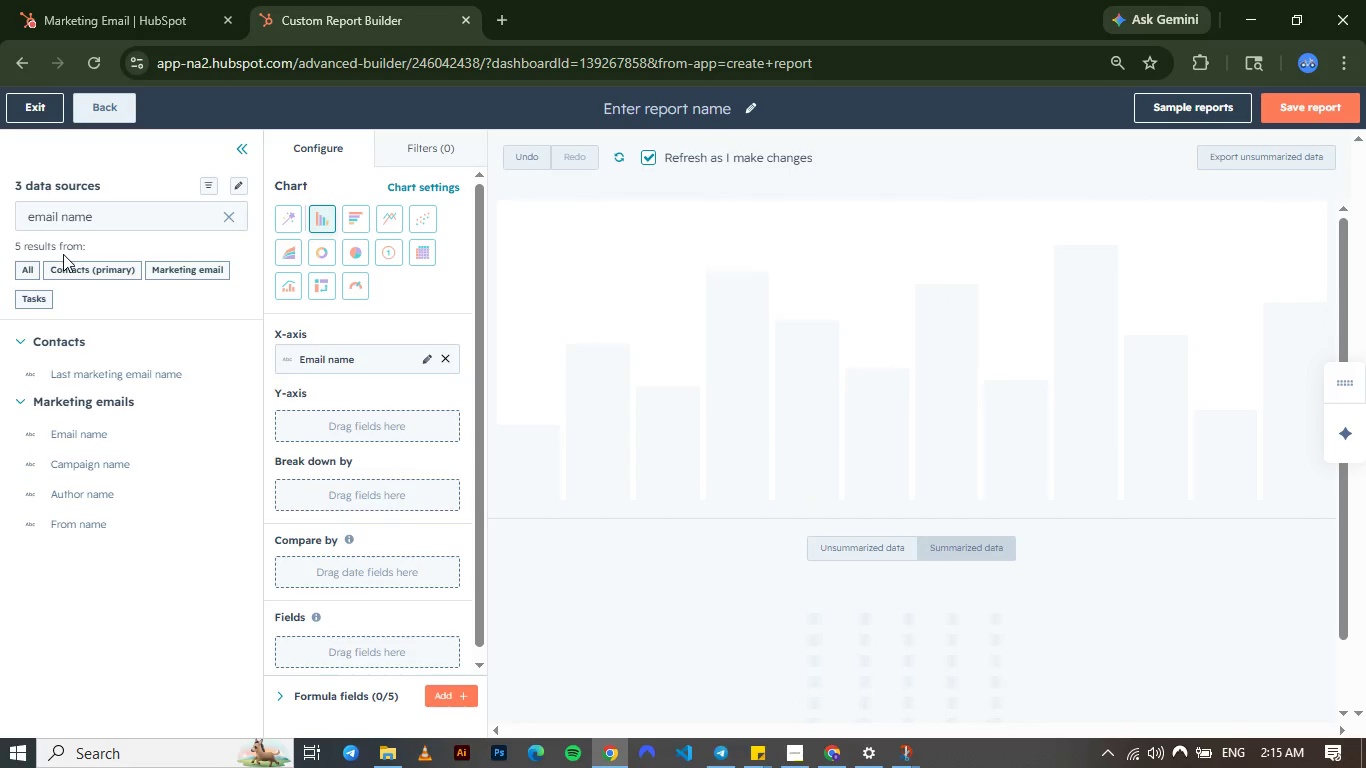 
left_click_drag(start_coordinate=[99, 220], to_coordinate=[0, 206])
 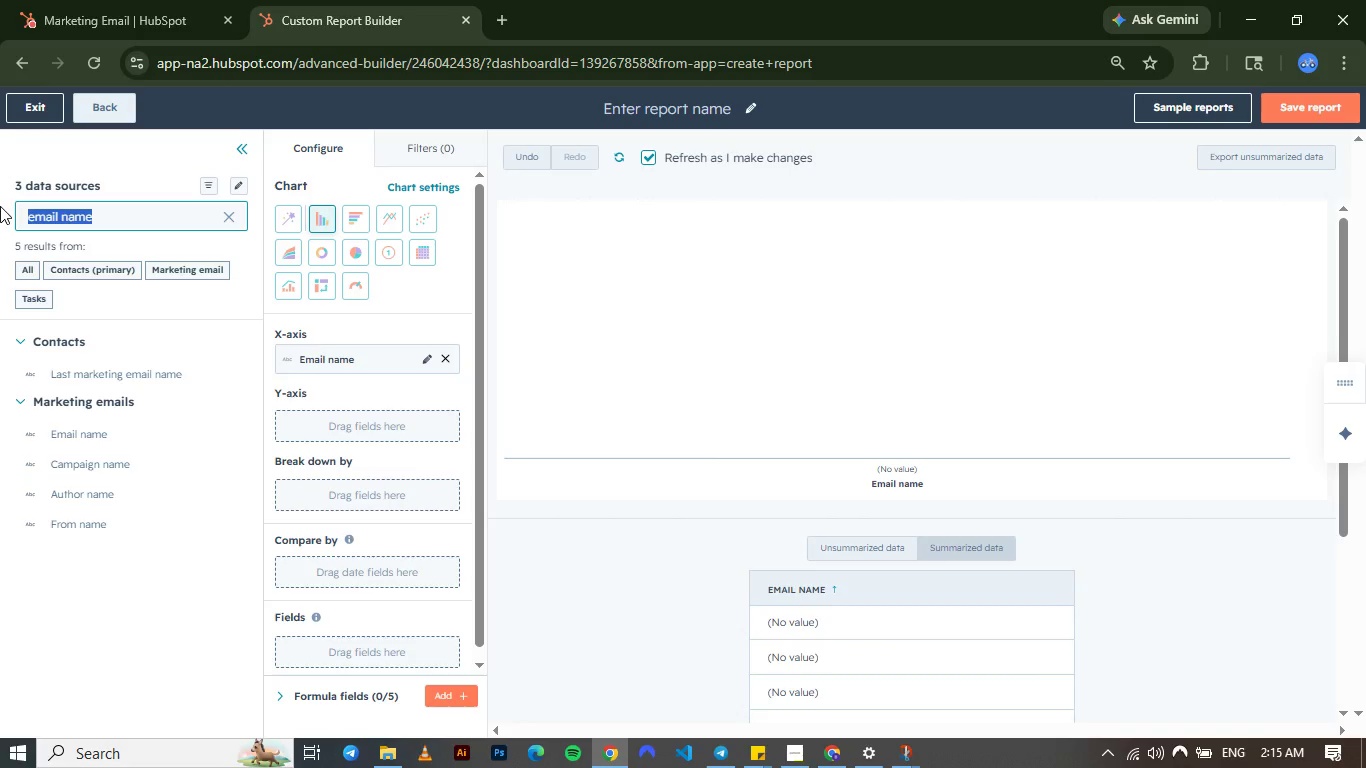 
type(marketing)
 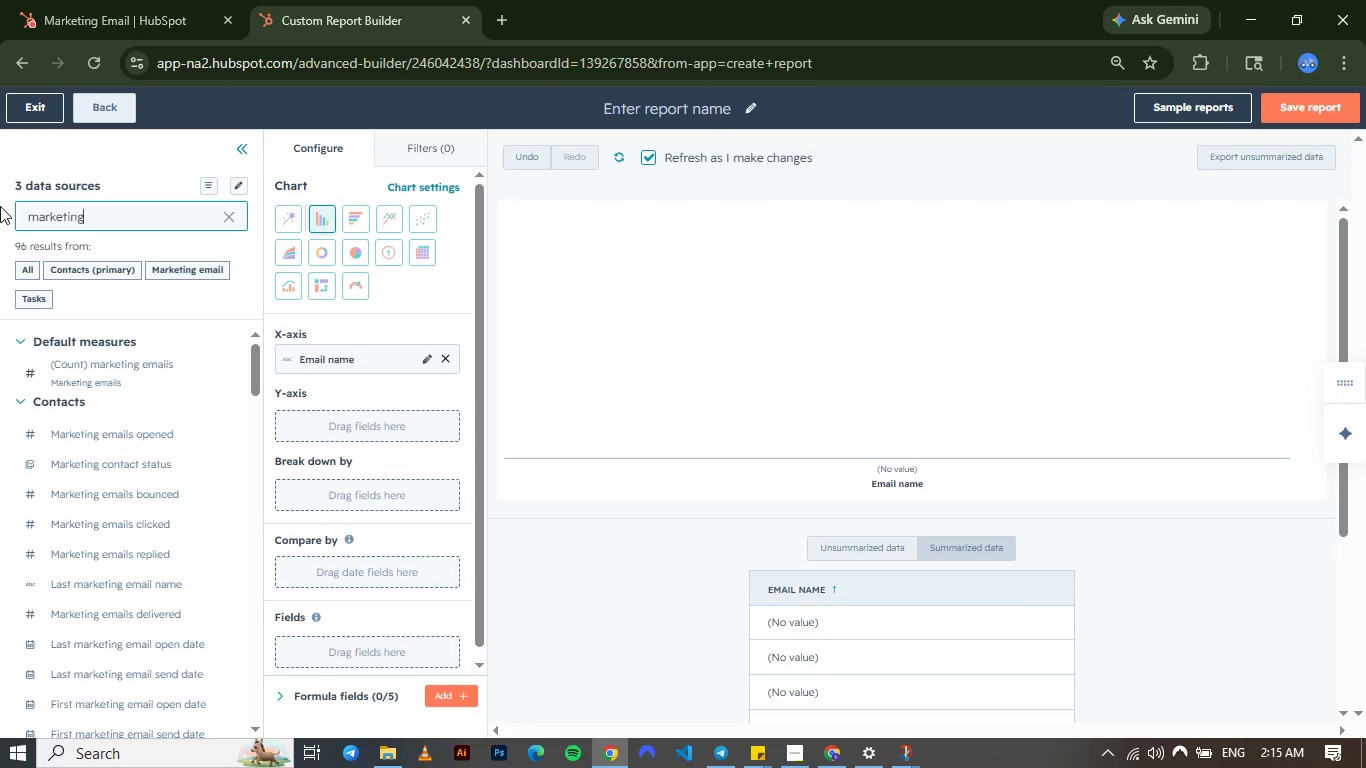 
wait(12.3)
 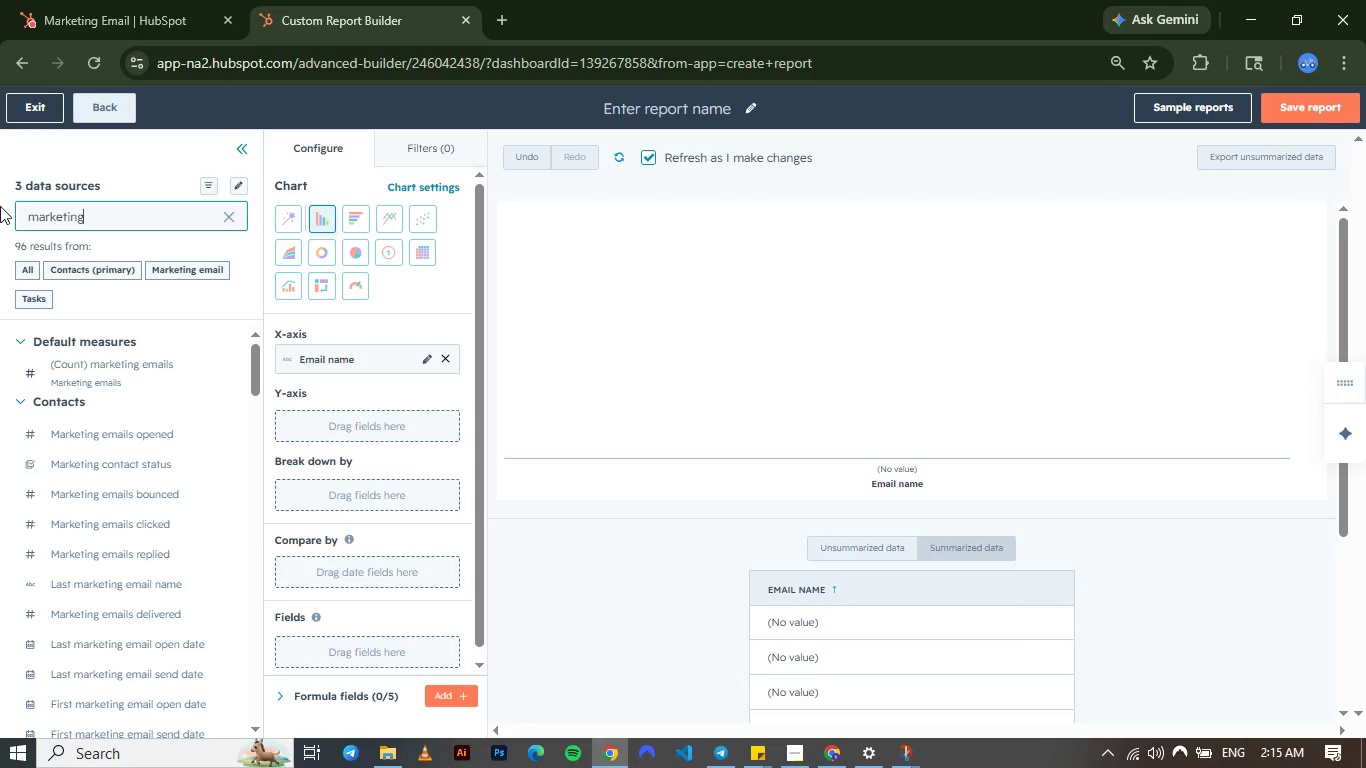 
type( email open )
 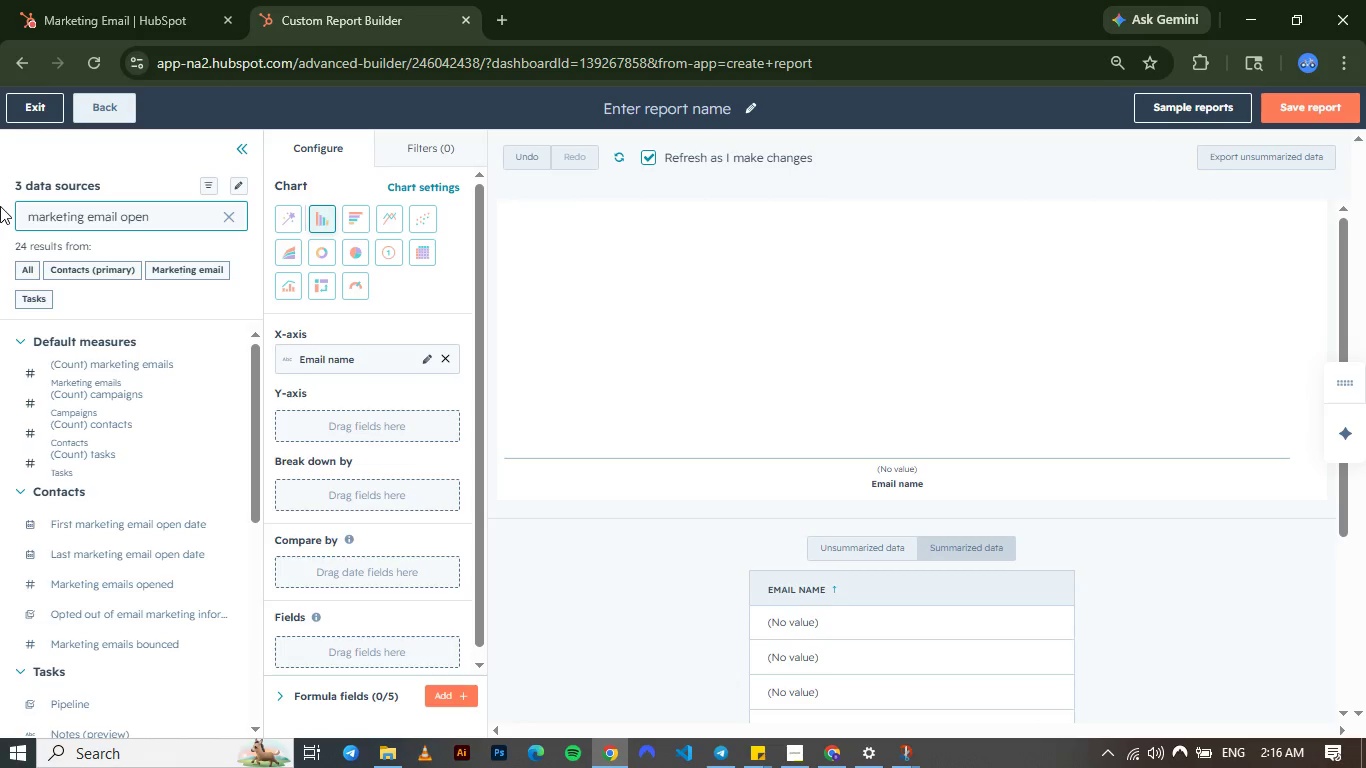 
wait(5.09)
 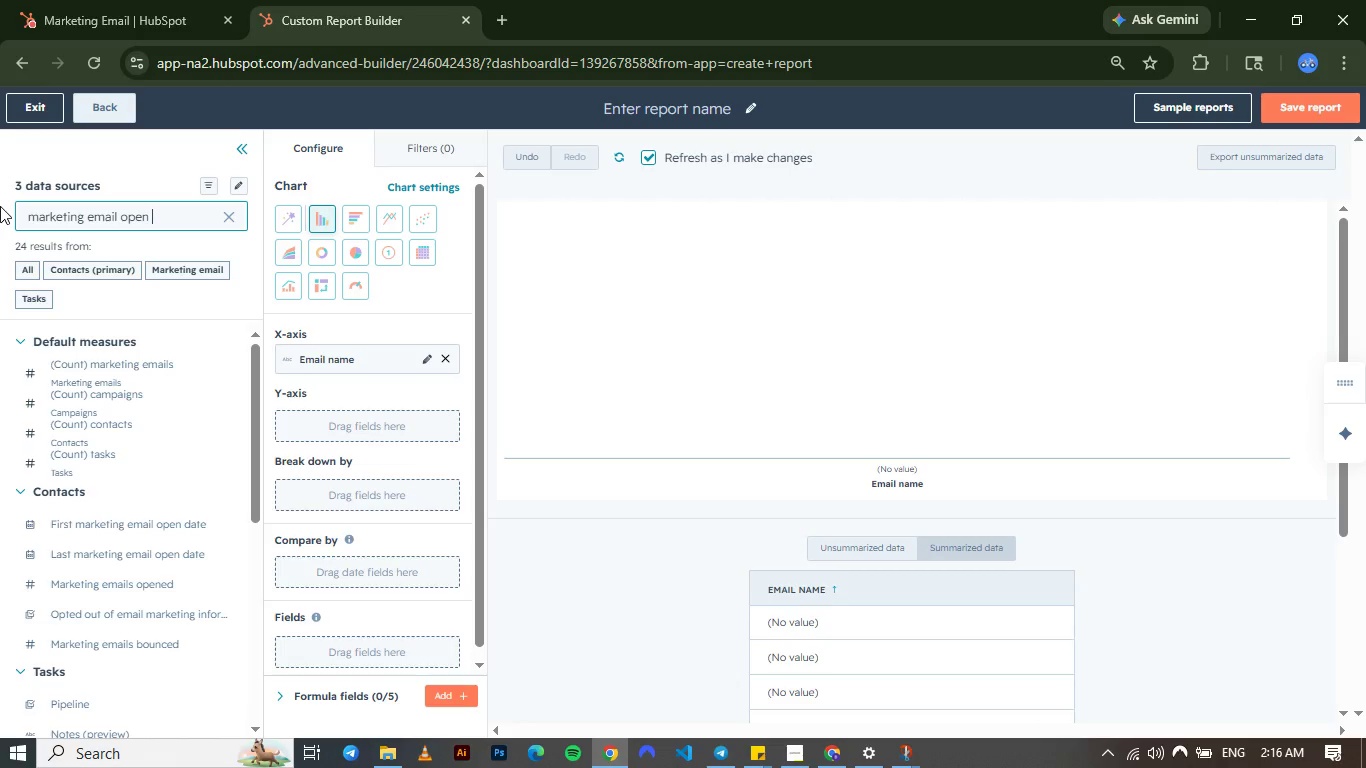 
key(R)
 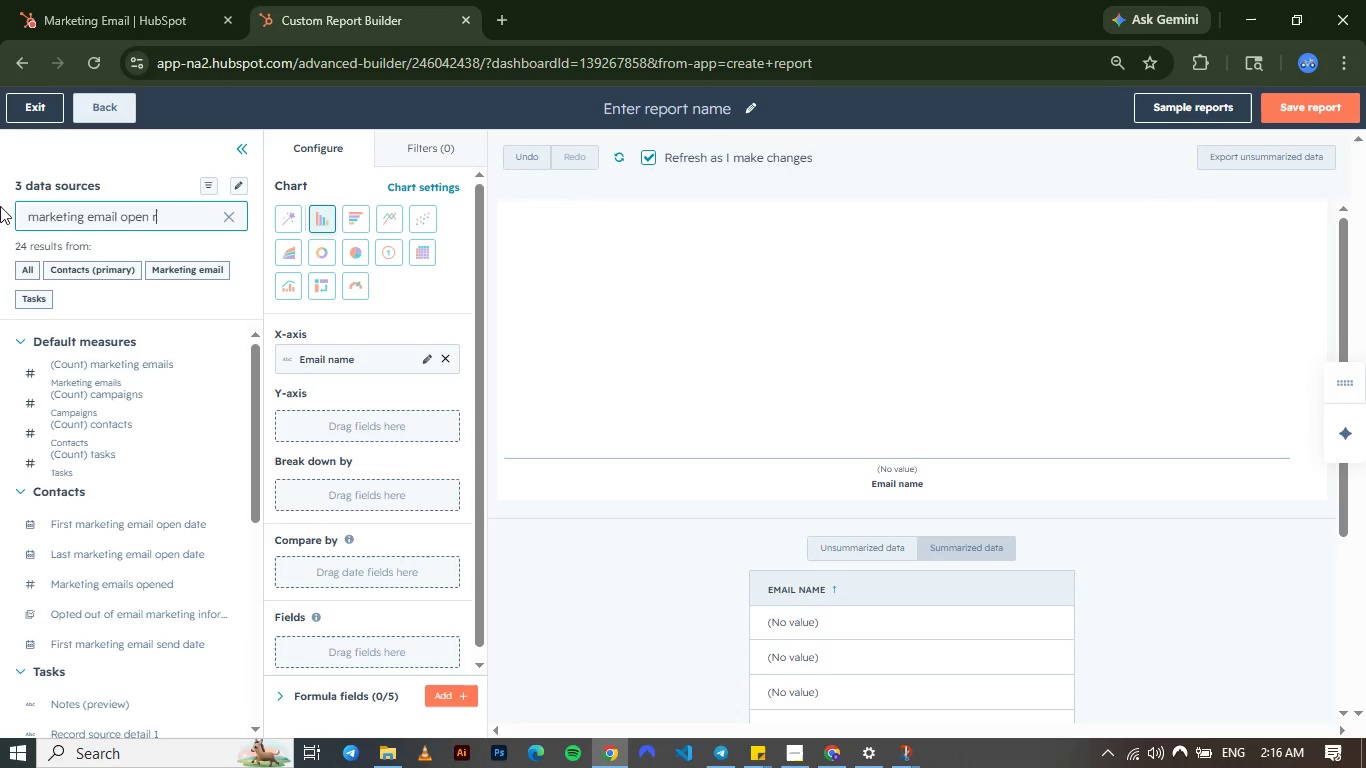 
type(ate)
 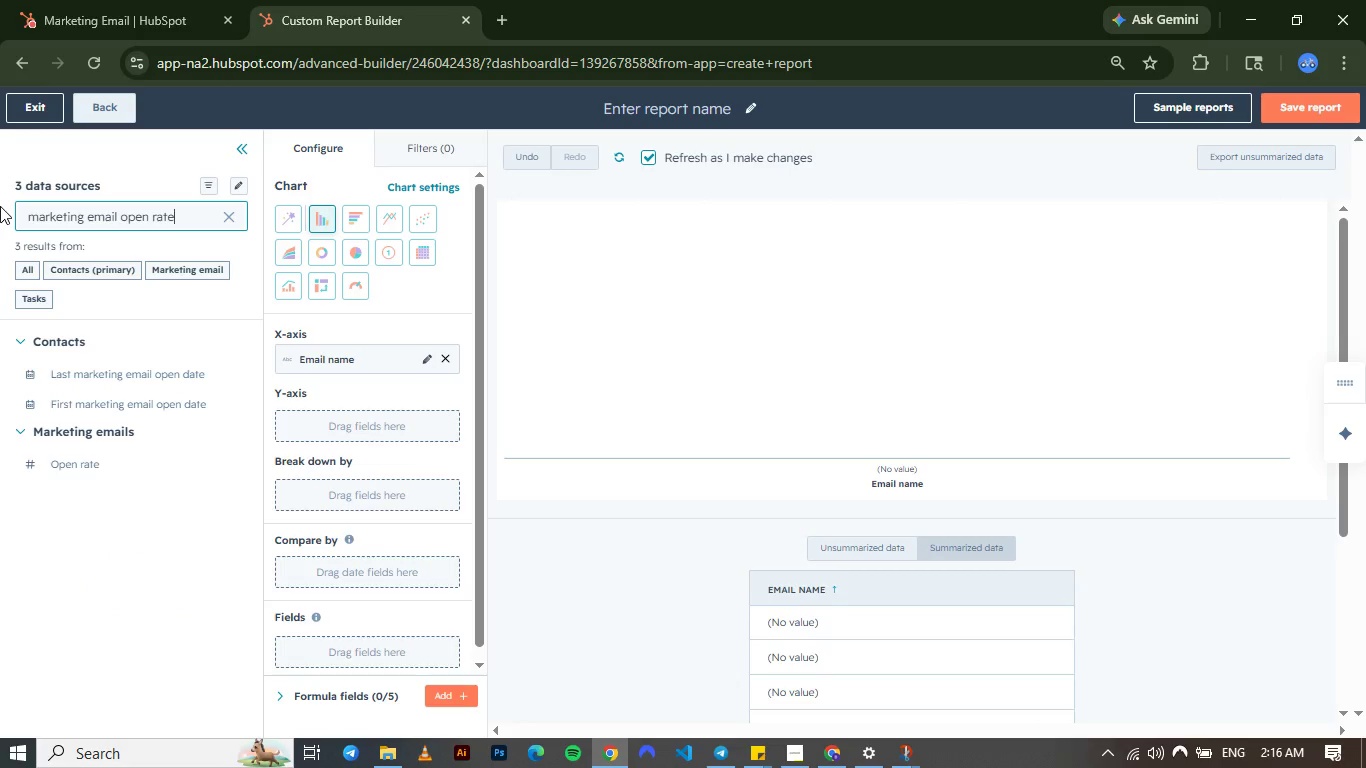 
wait(8.55)
 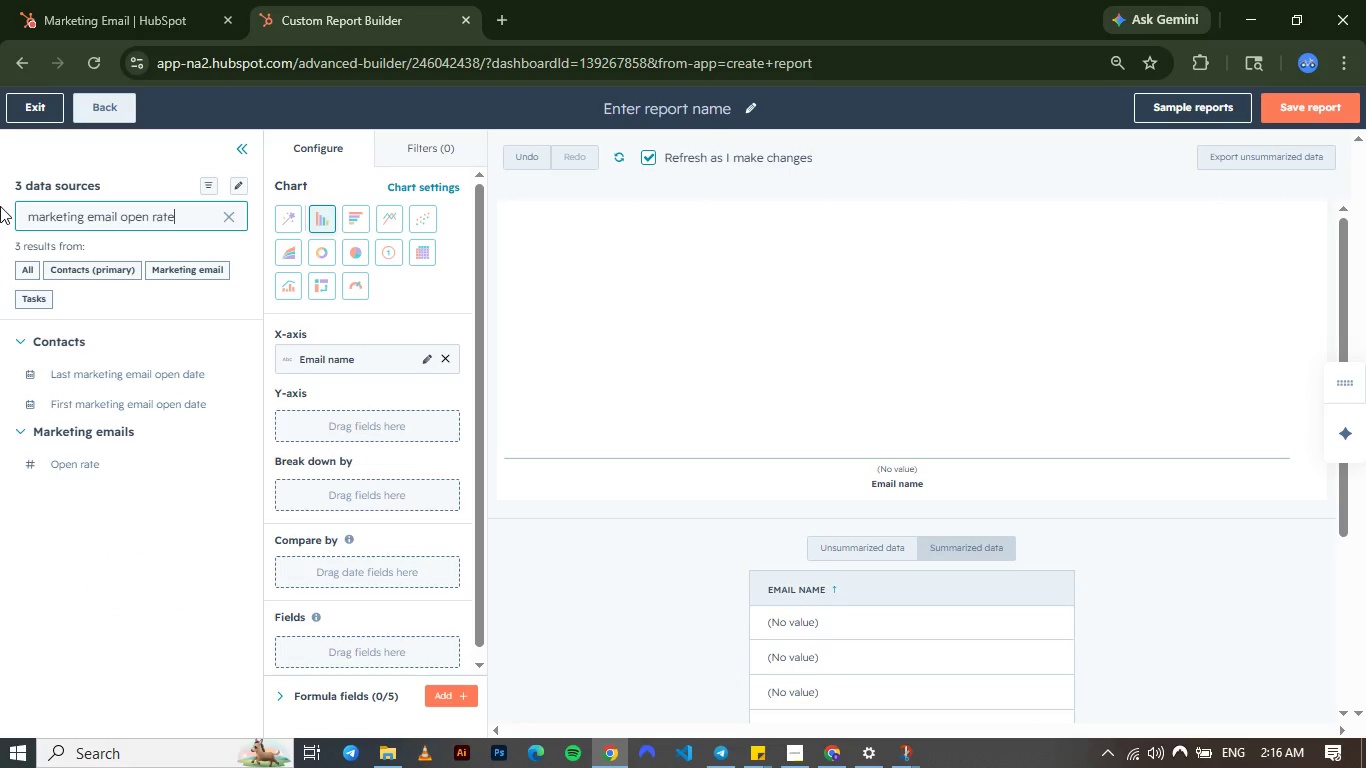 
left_click_drag(start_coordinate=[77, 468], to_coordinate=[318, 415])
 